 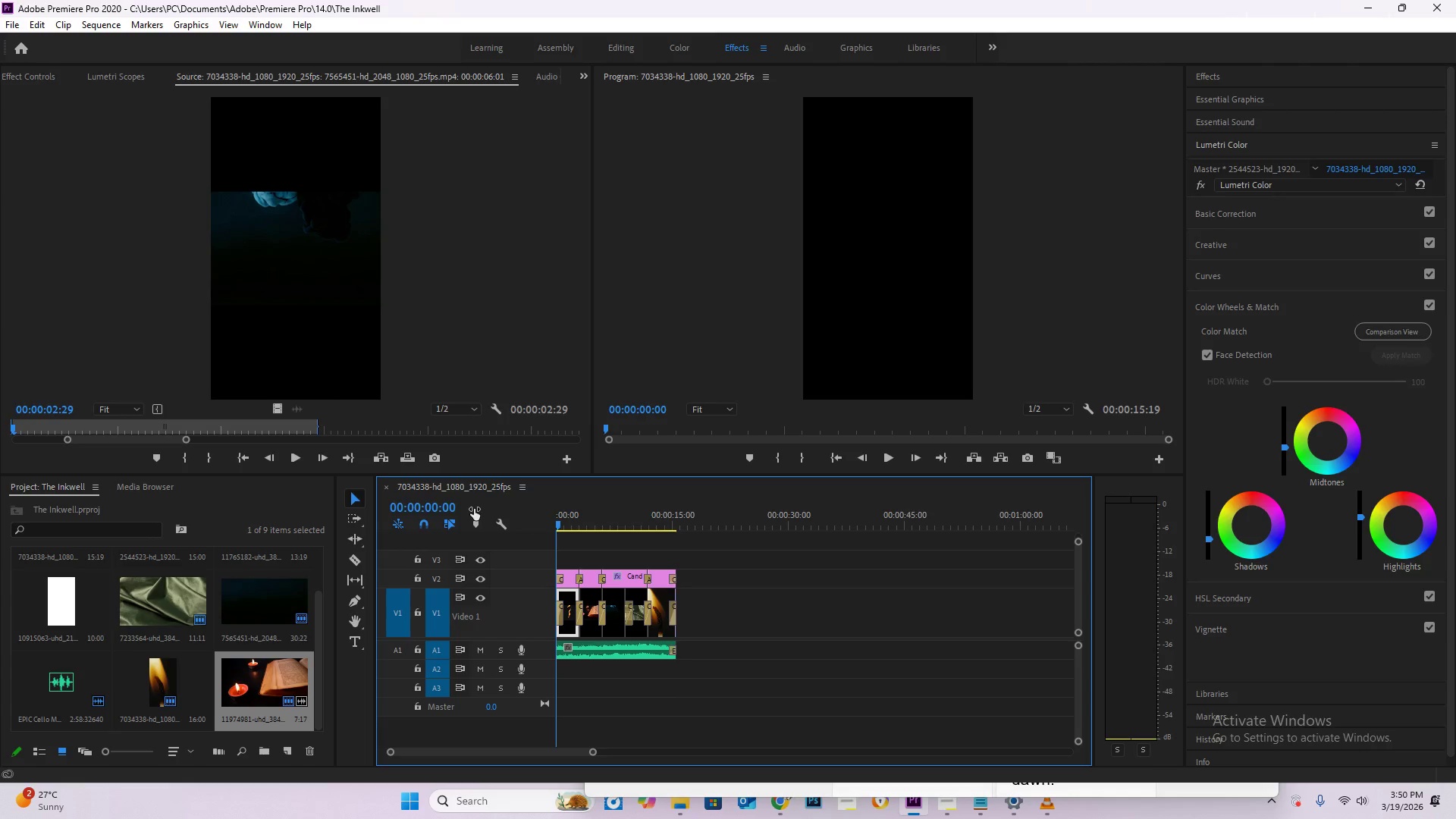 
key(Space)
 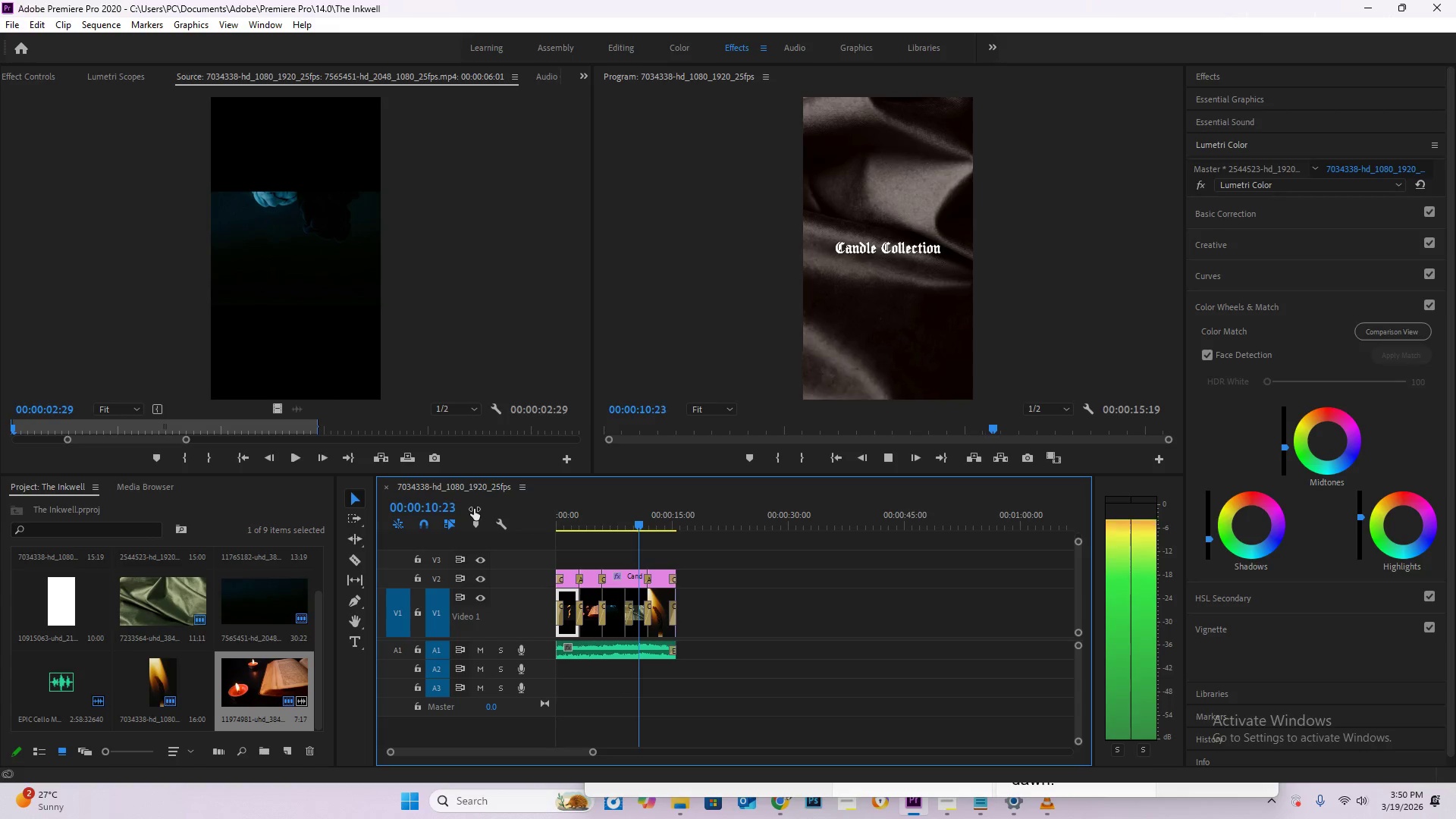 
wait(15.86)
 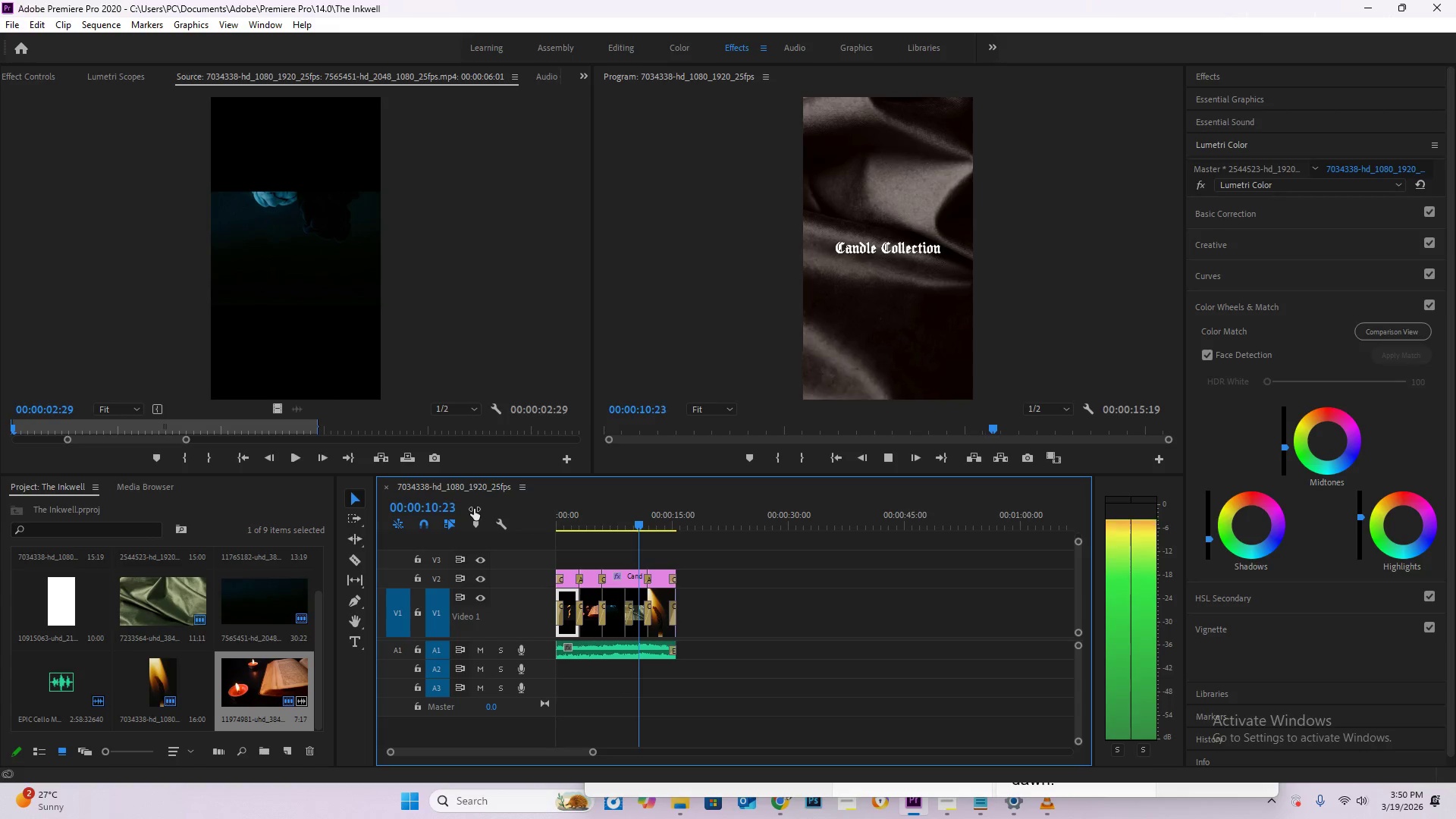 
mouse_move([975, 811])
 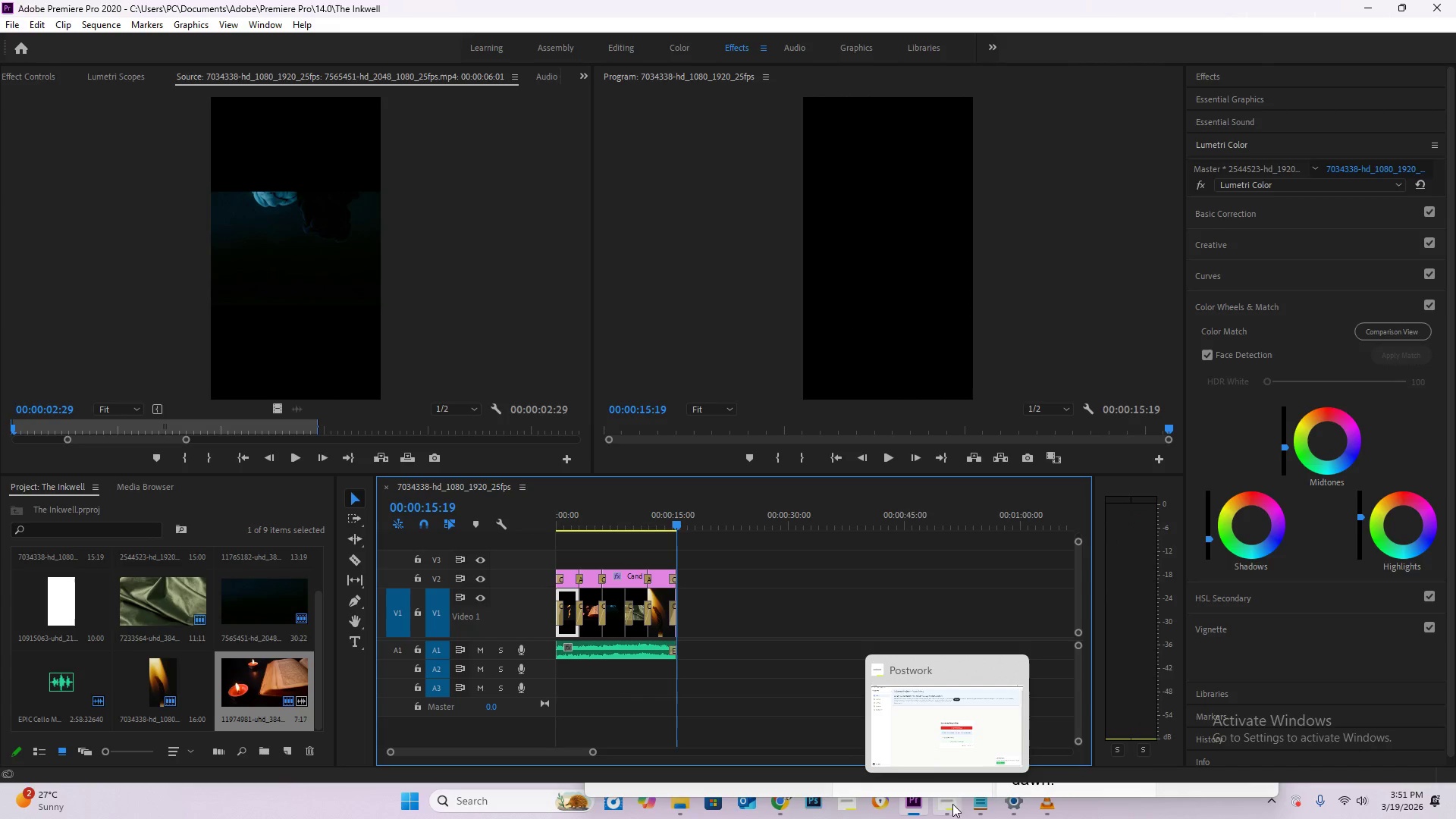 
left_click([977, 804])
 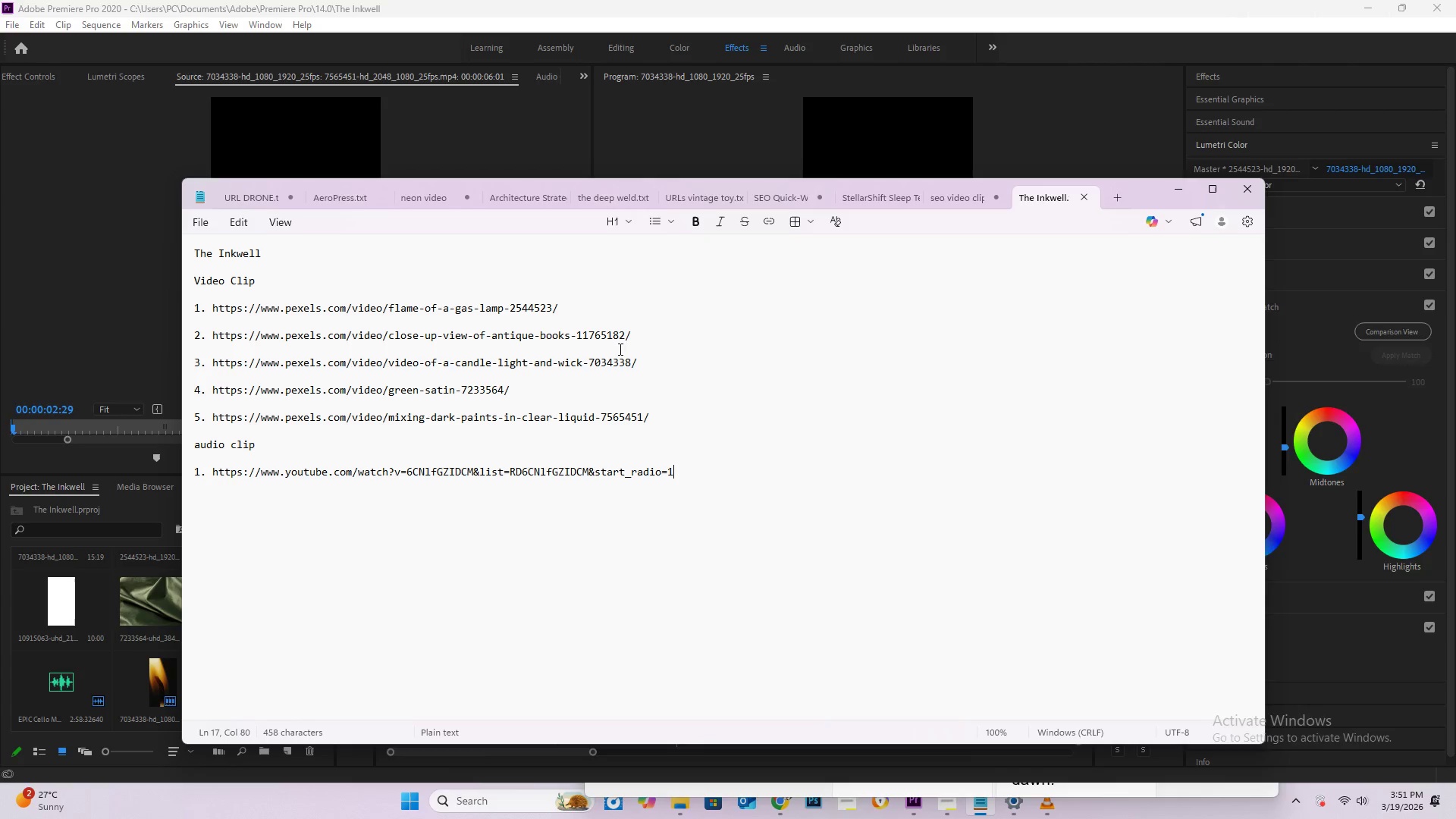 
left_click_drag(start_coordinate=[645, 334], to_coordinate=[212, 340])
 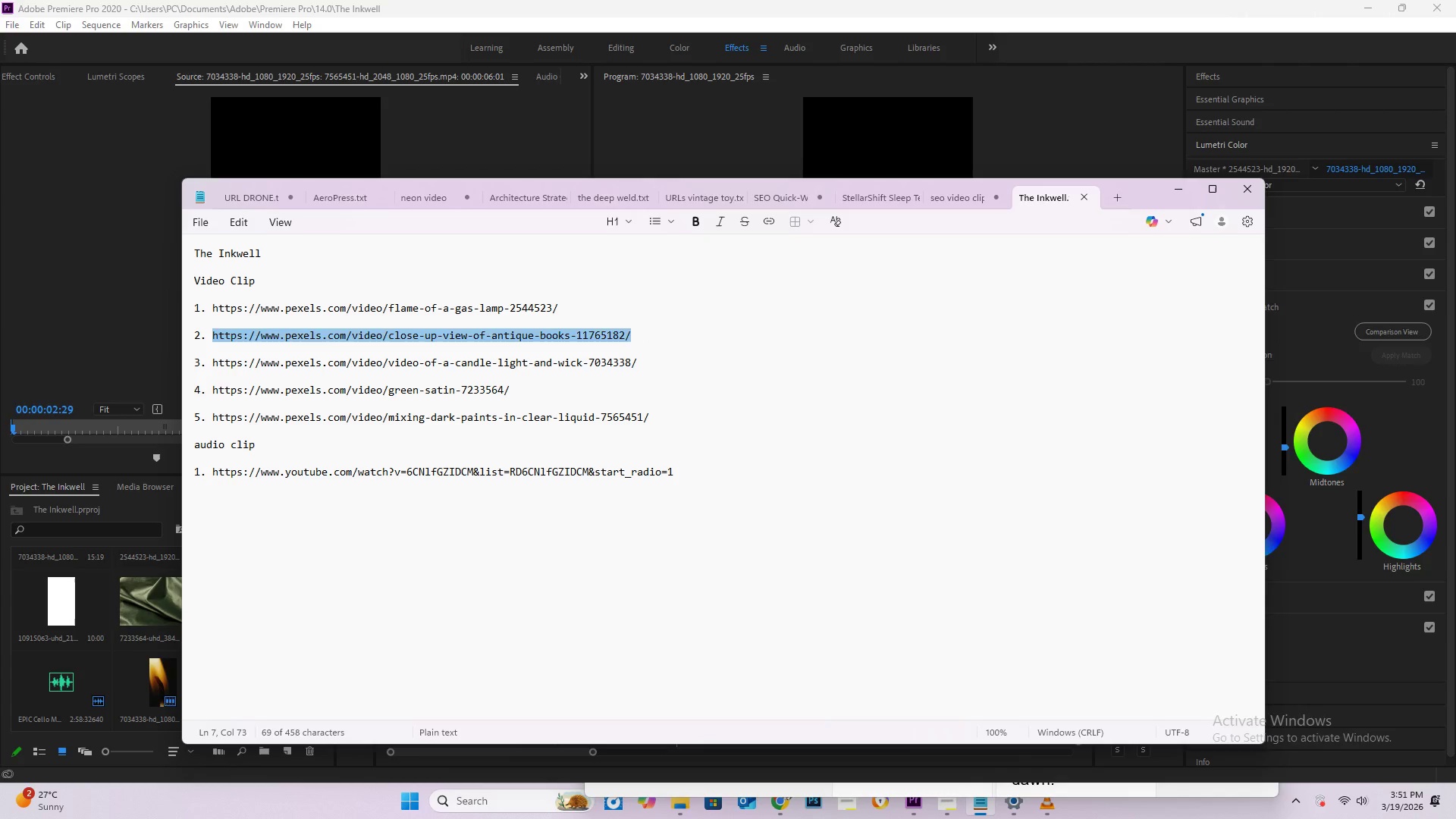 
key(Backspace)
 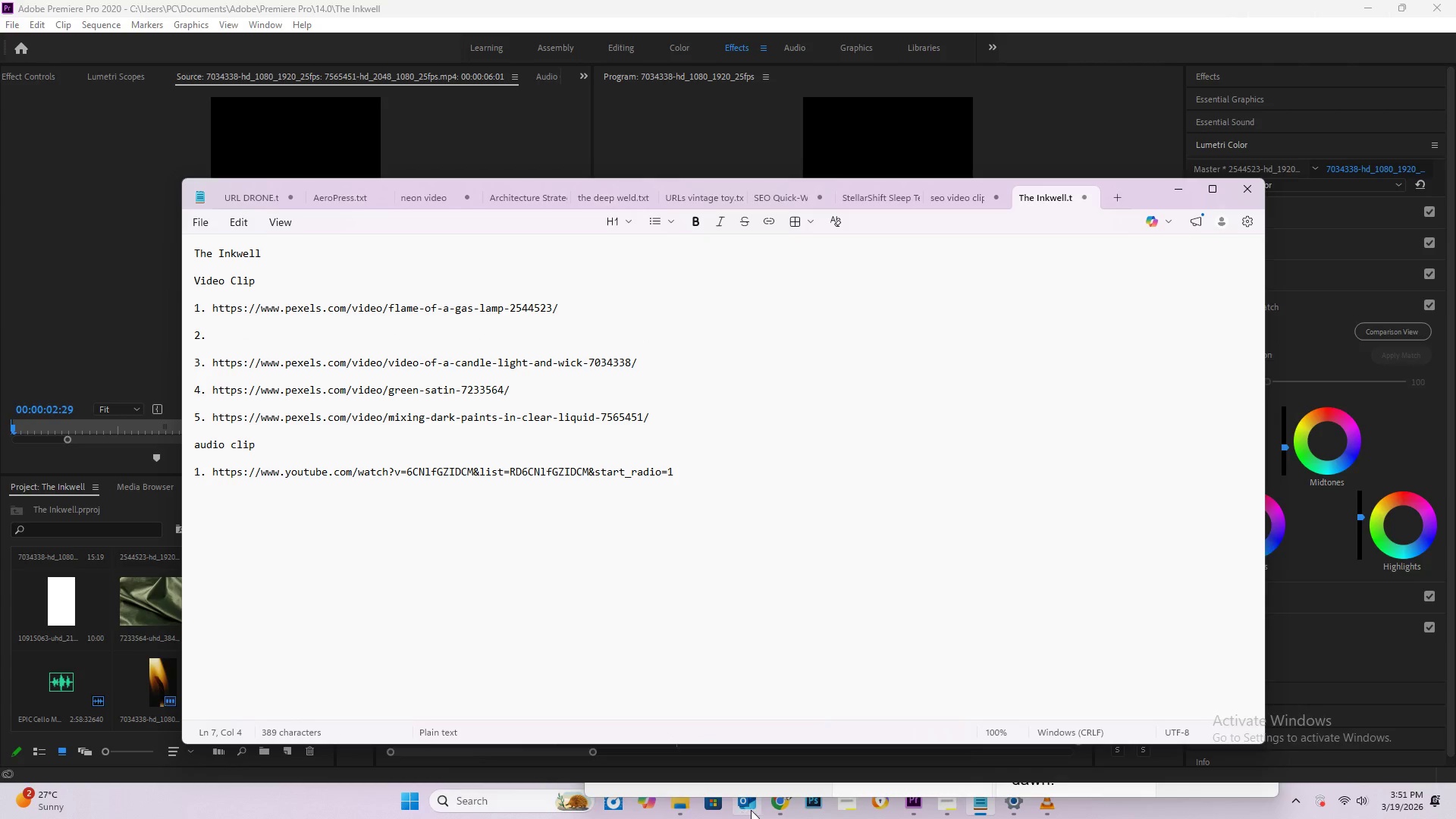 
left_click([780, 805])
 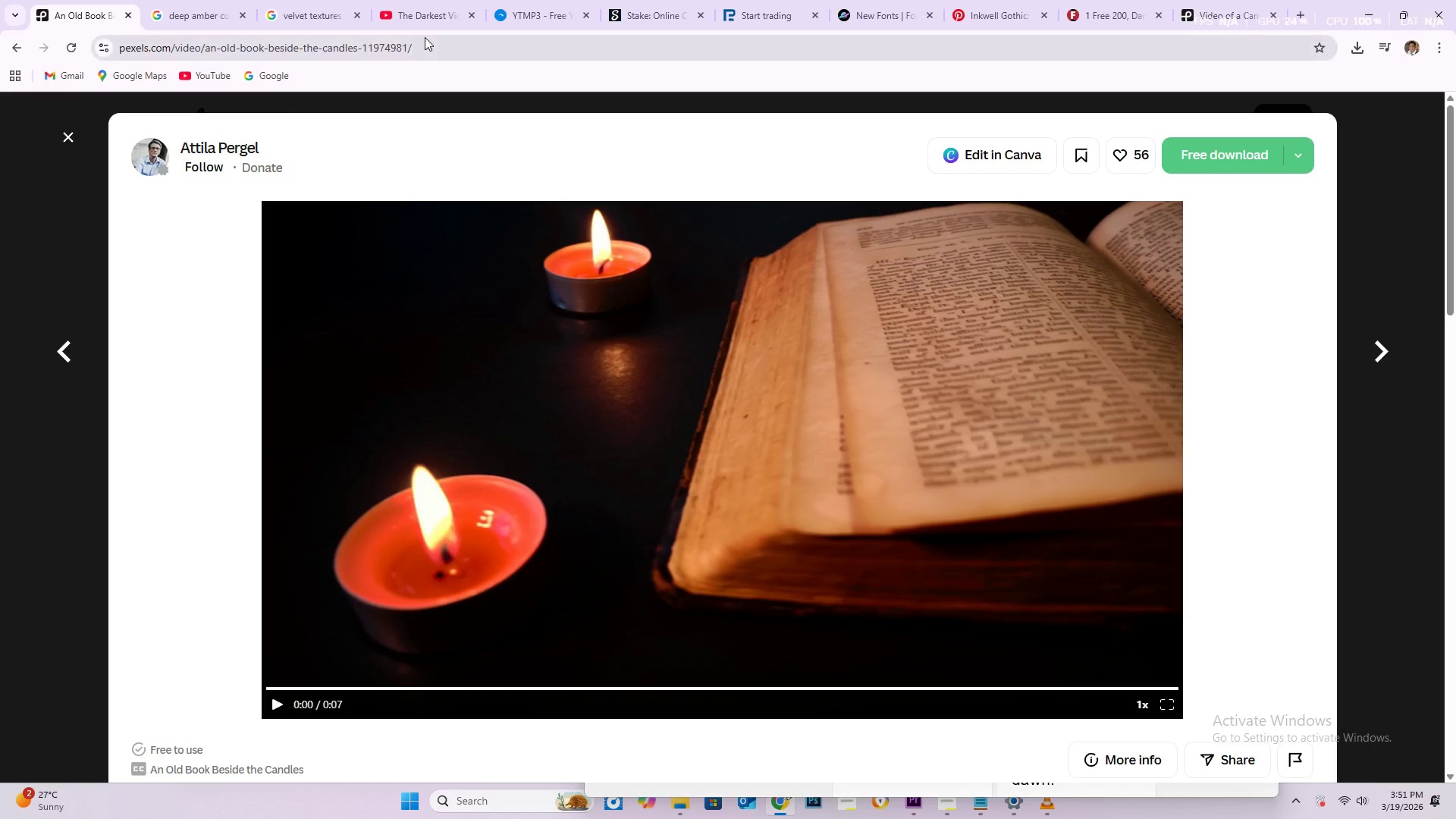 
left_click([455, 44])
 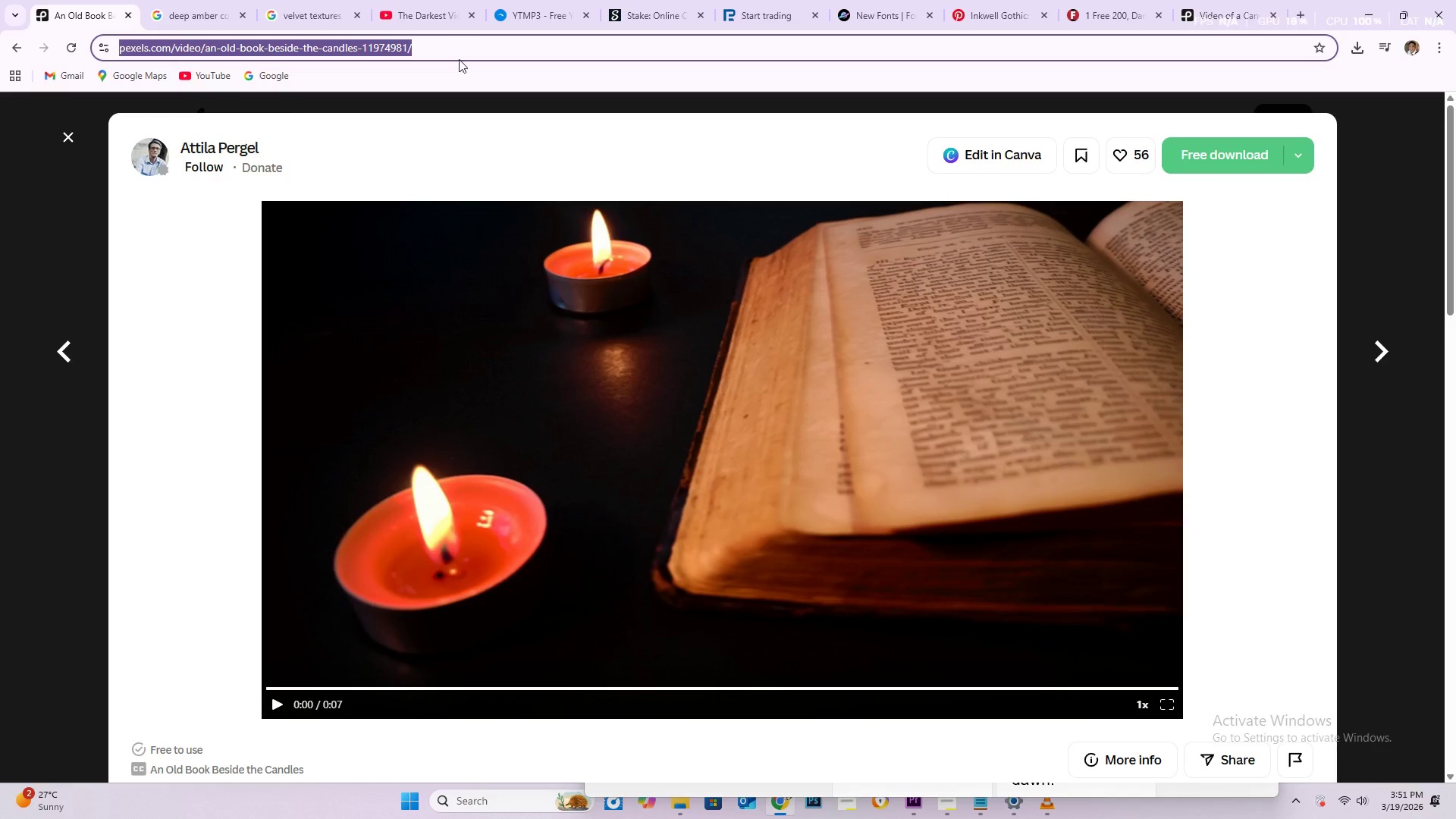 
key(Control+C)
 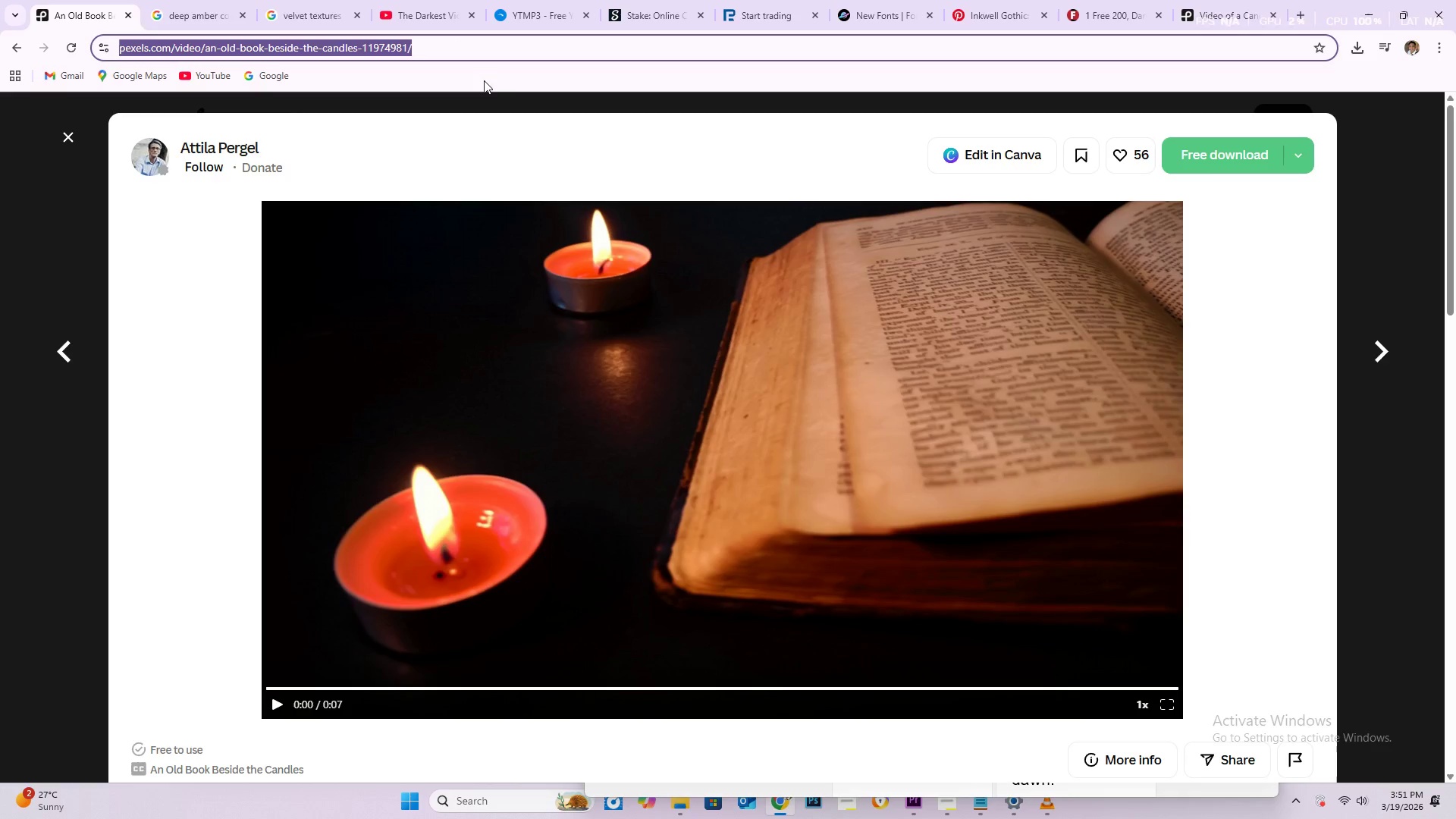 
key(Alt+Tab)
 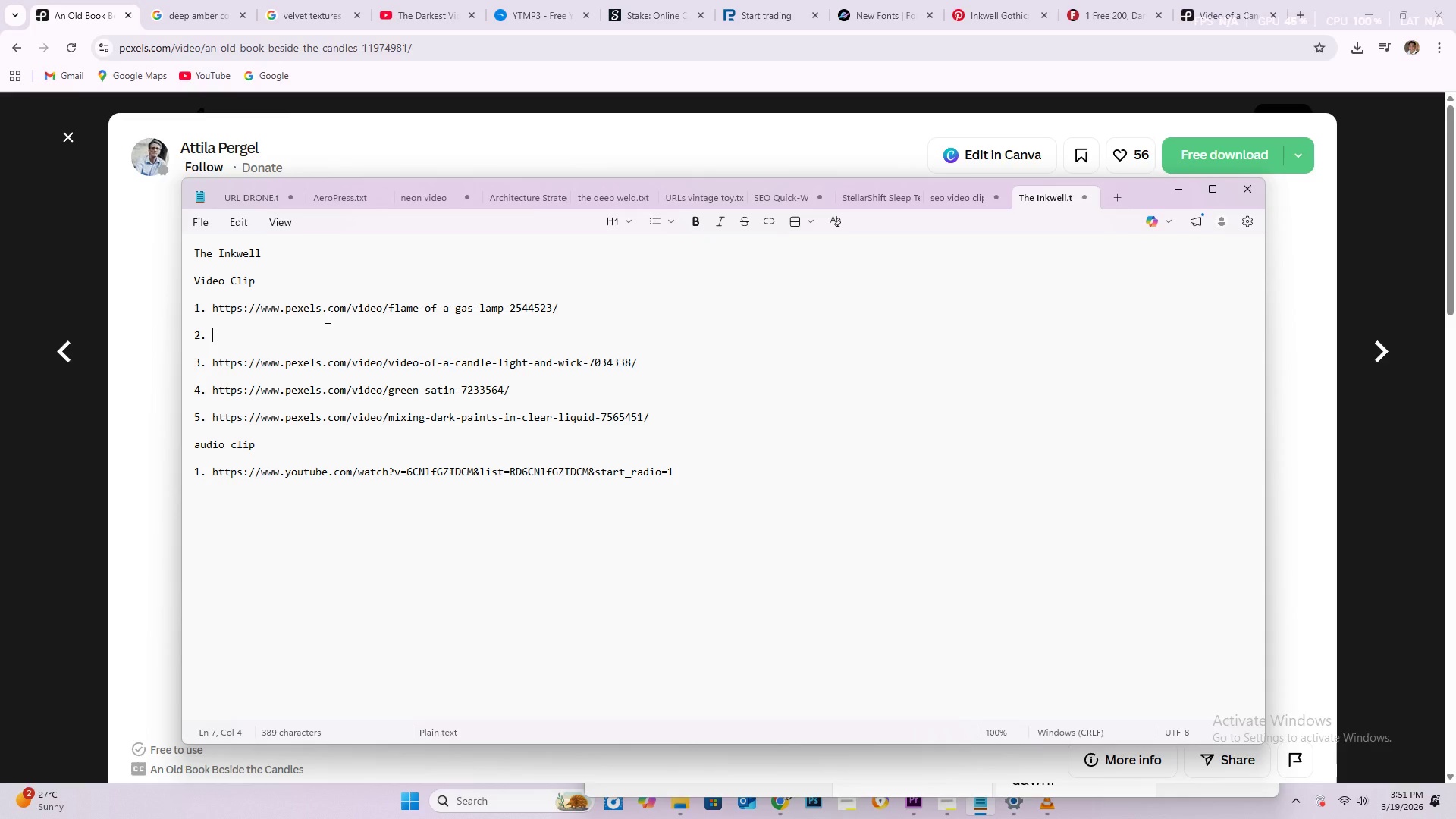 
key(Control+V)
 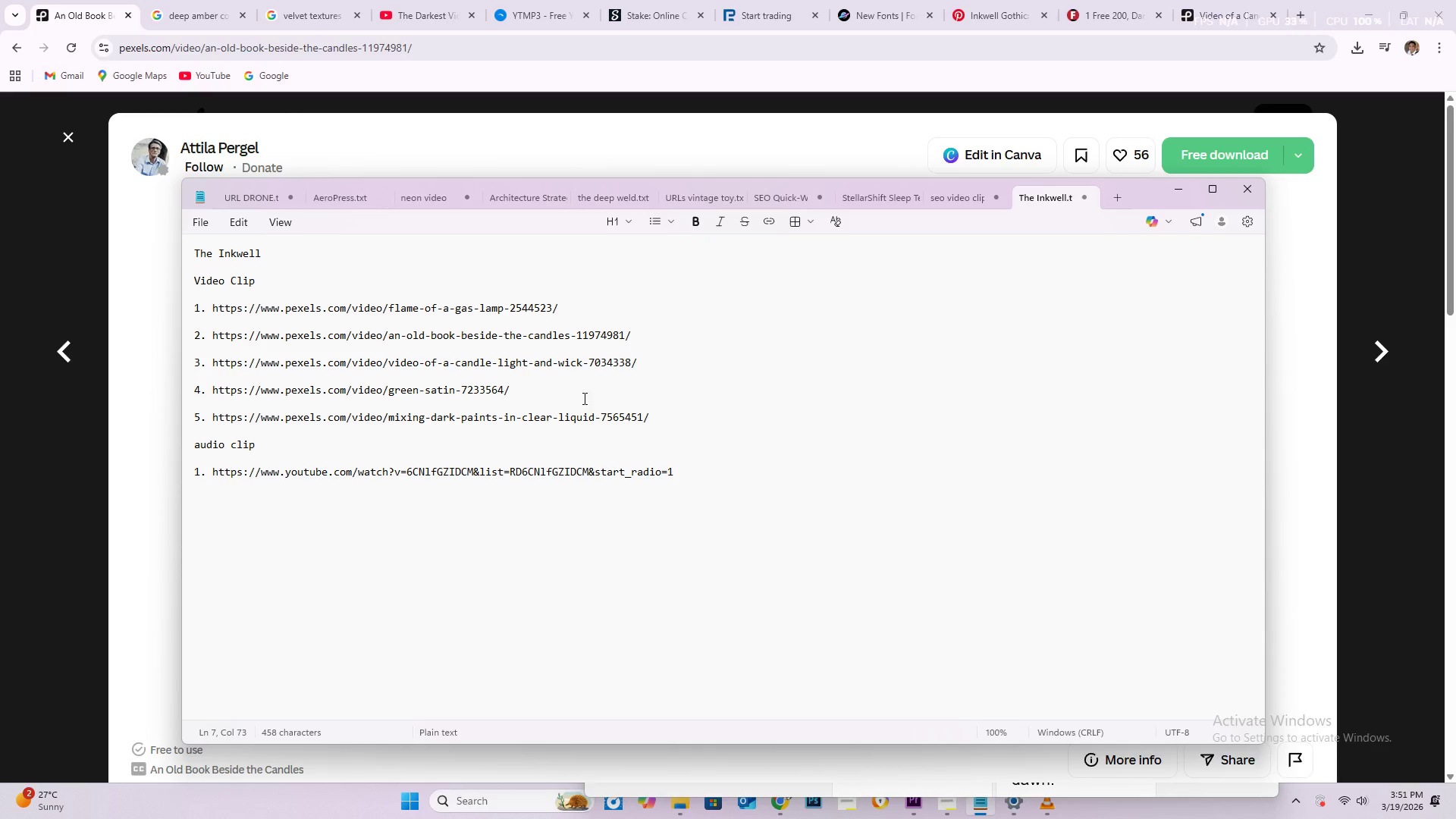 
key(Control+S)
 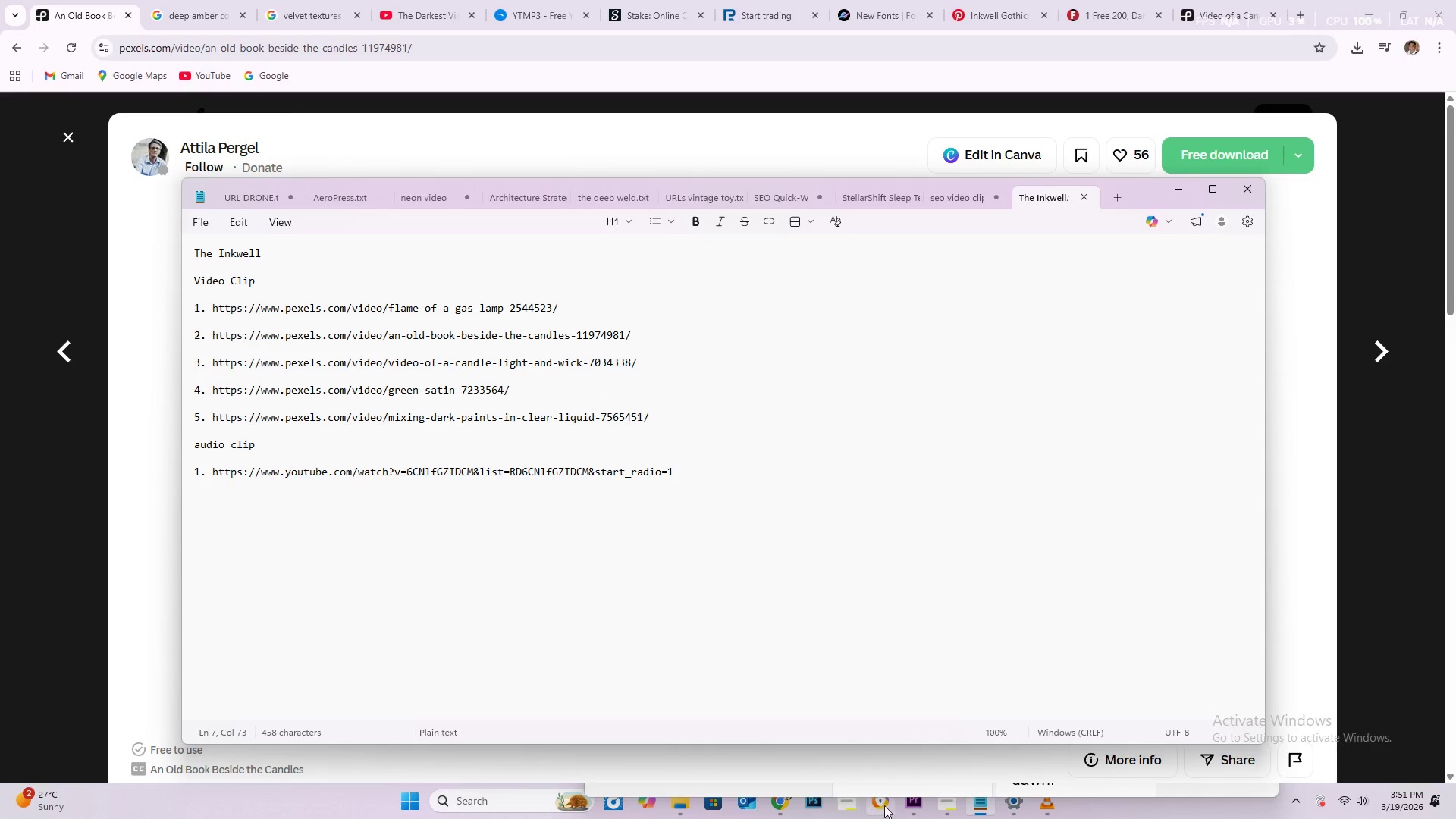 
left_click([913, 807])
 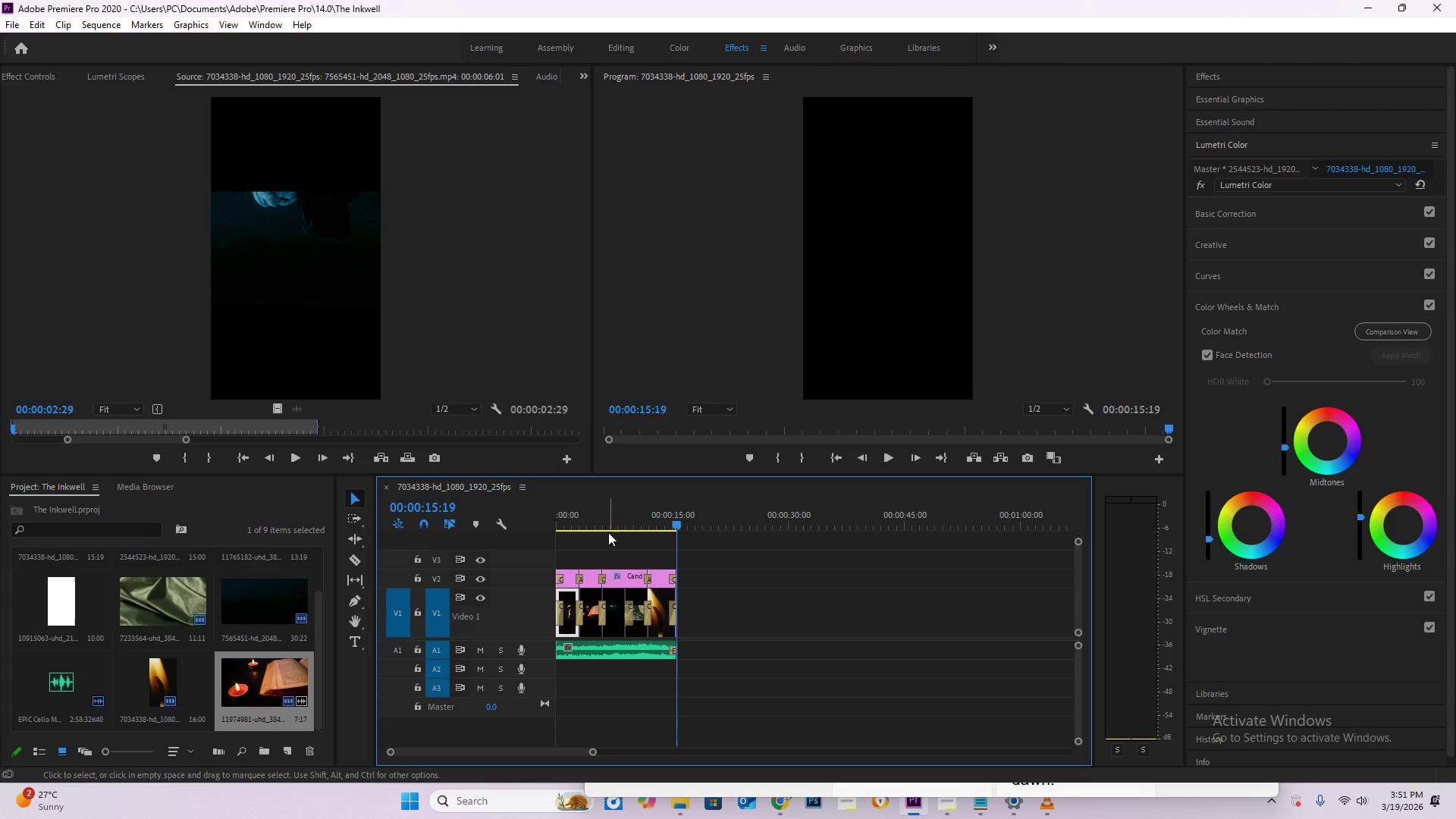 
left_click_drag(start_coordinate=[583, 520], to_coordinate=[507, 511])
 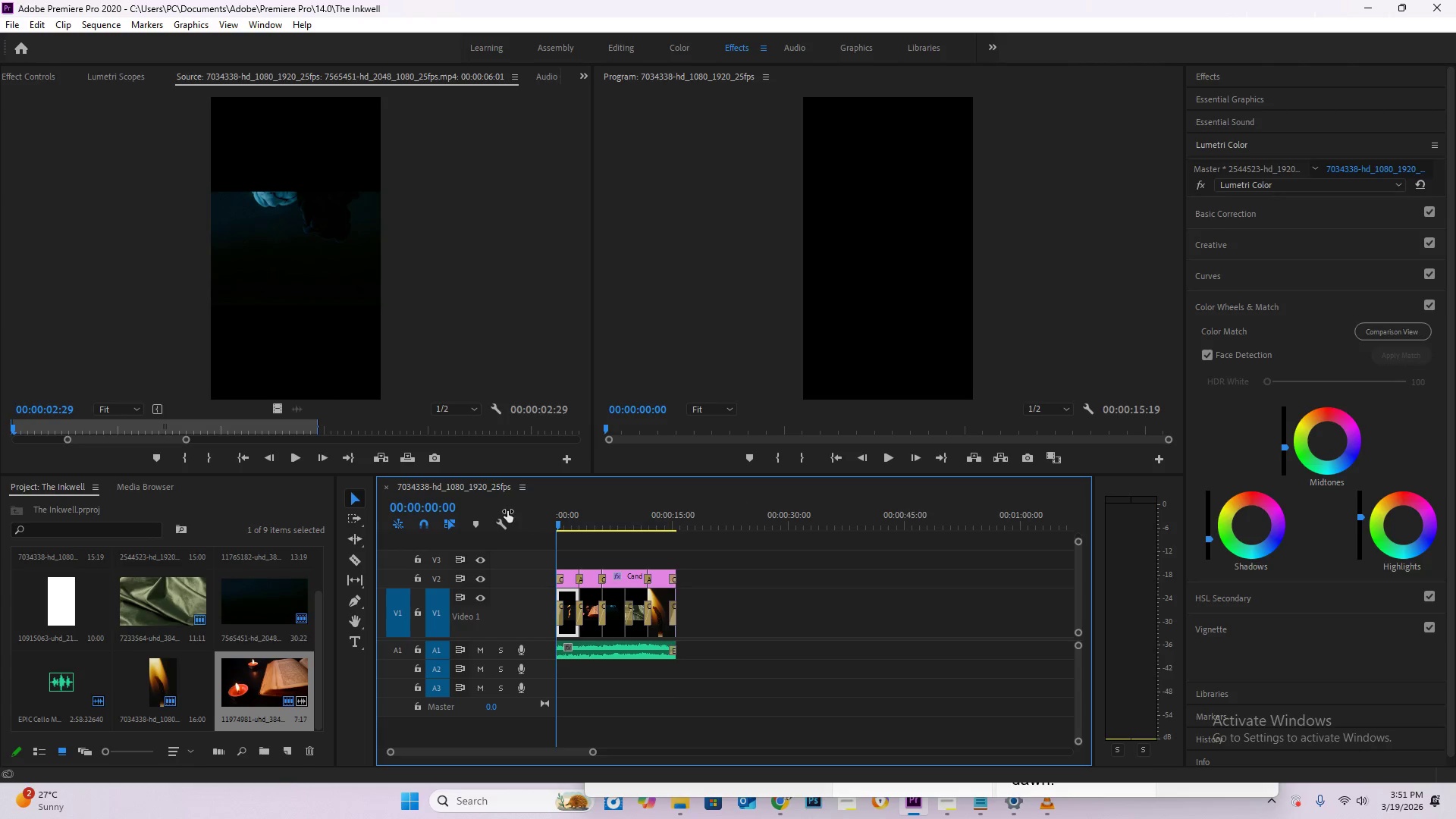 
key(Space)
 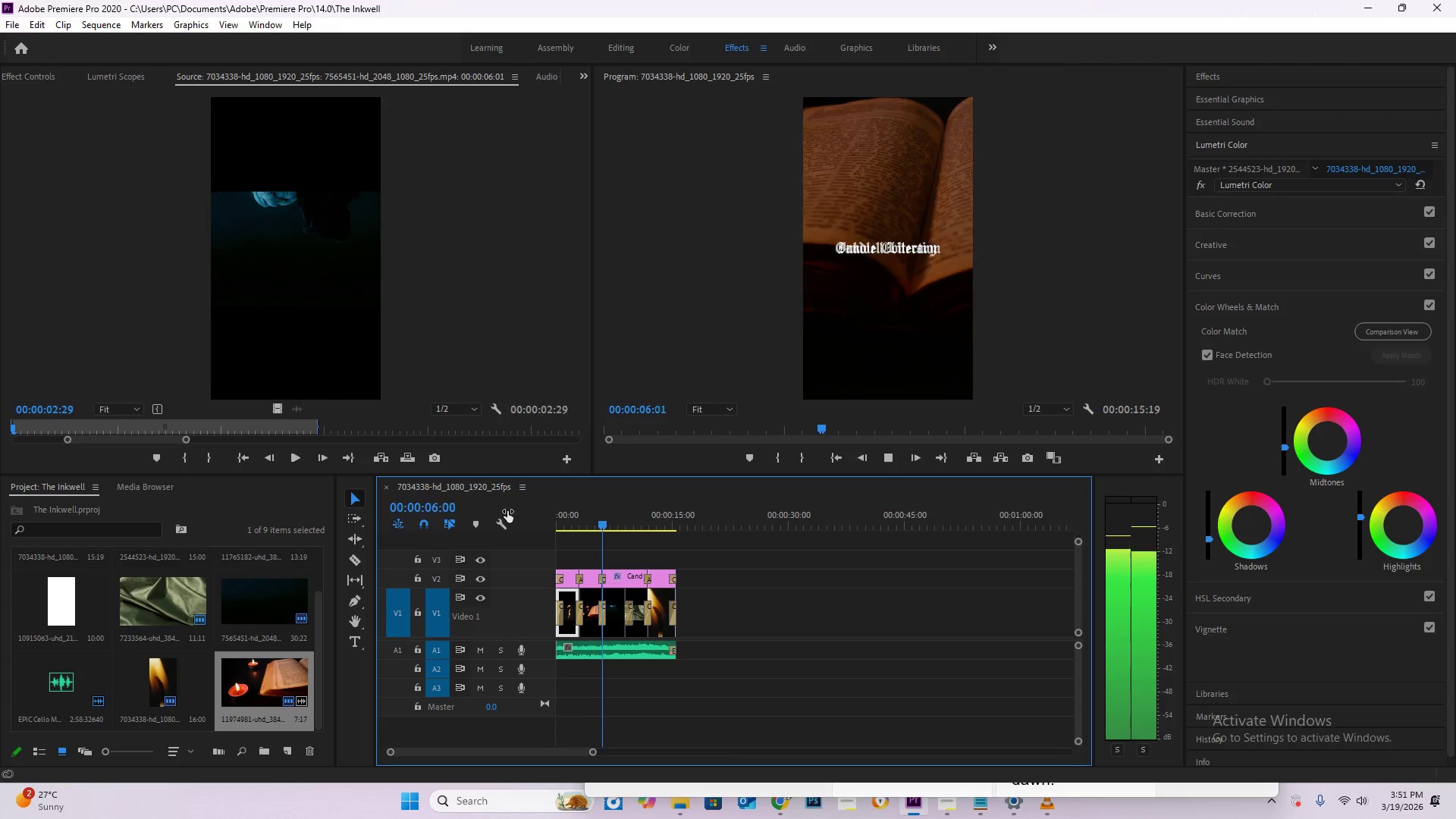 
wait(11.14)
 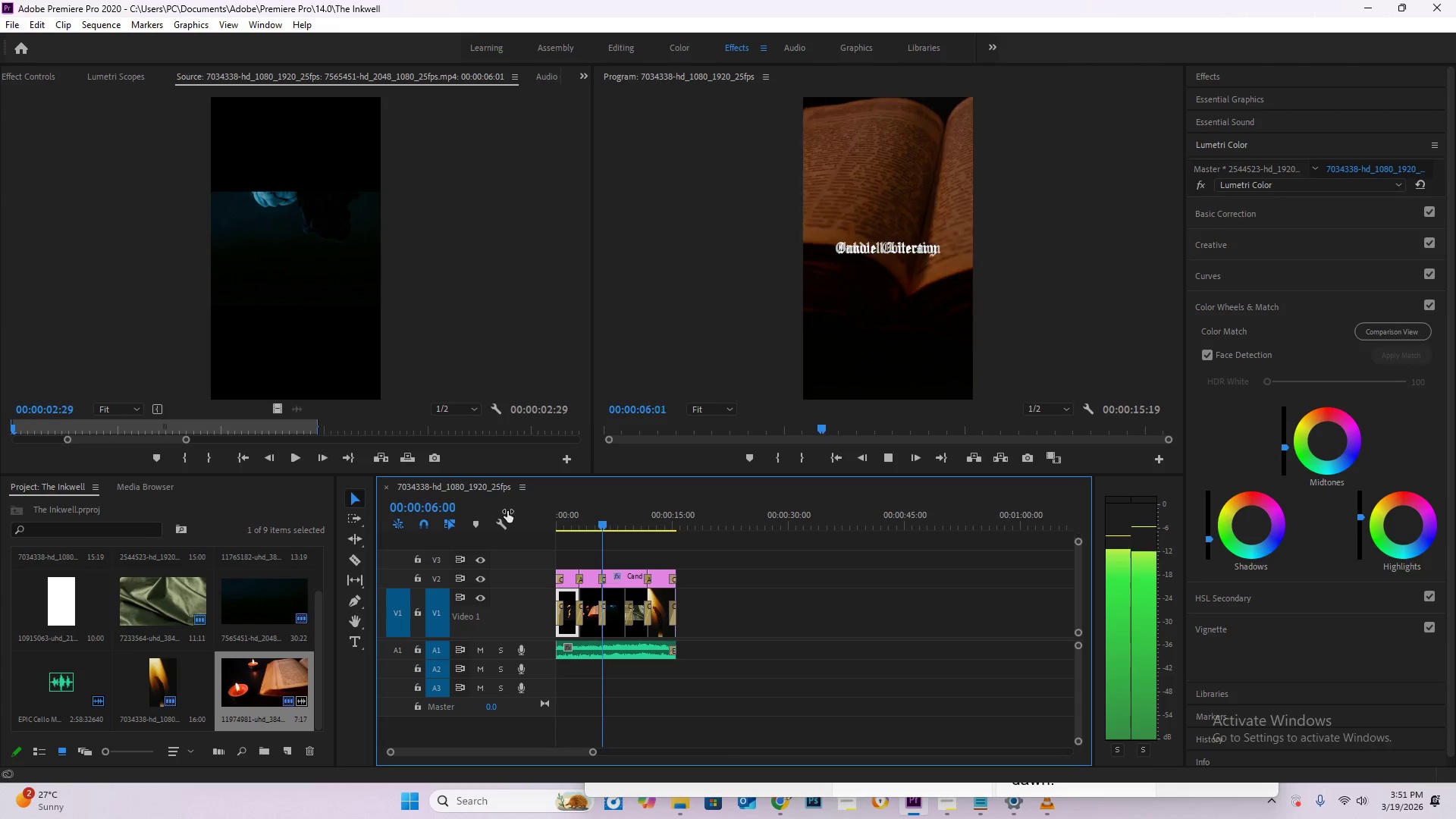 
left_click([623, 514])
 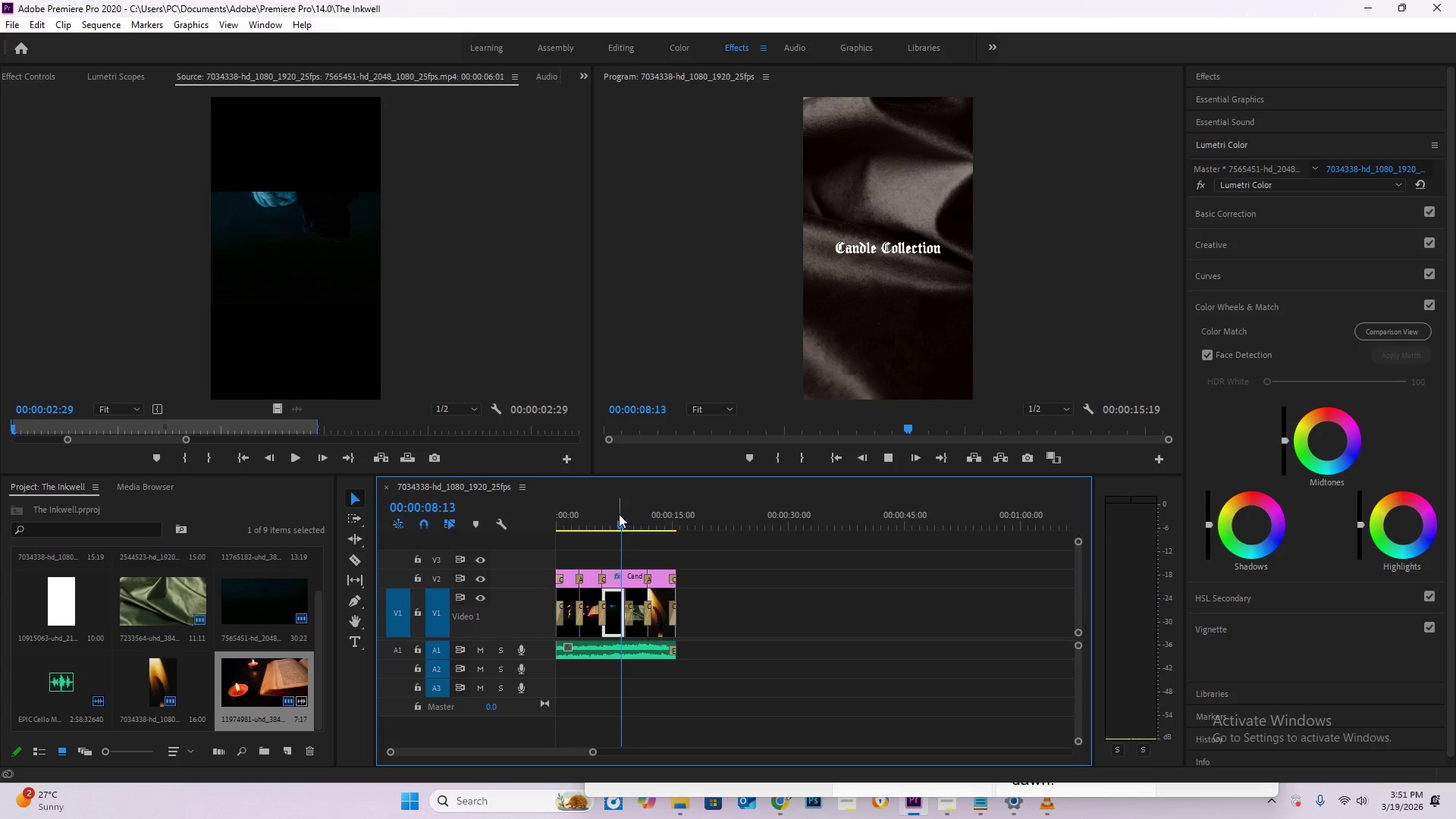 
key(Space)
 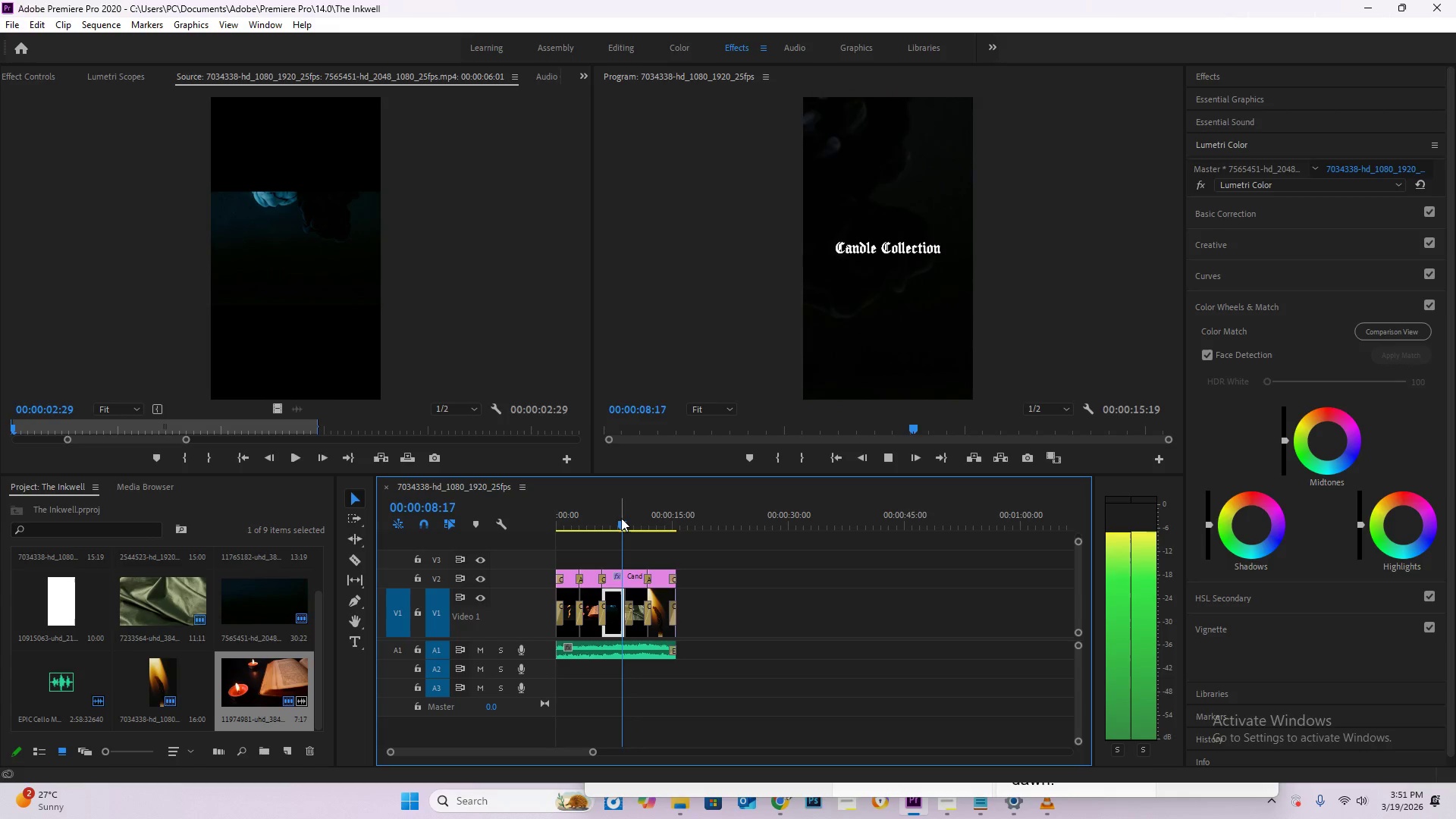 
left_click([621, 518])
 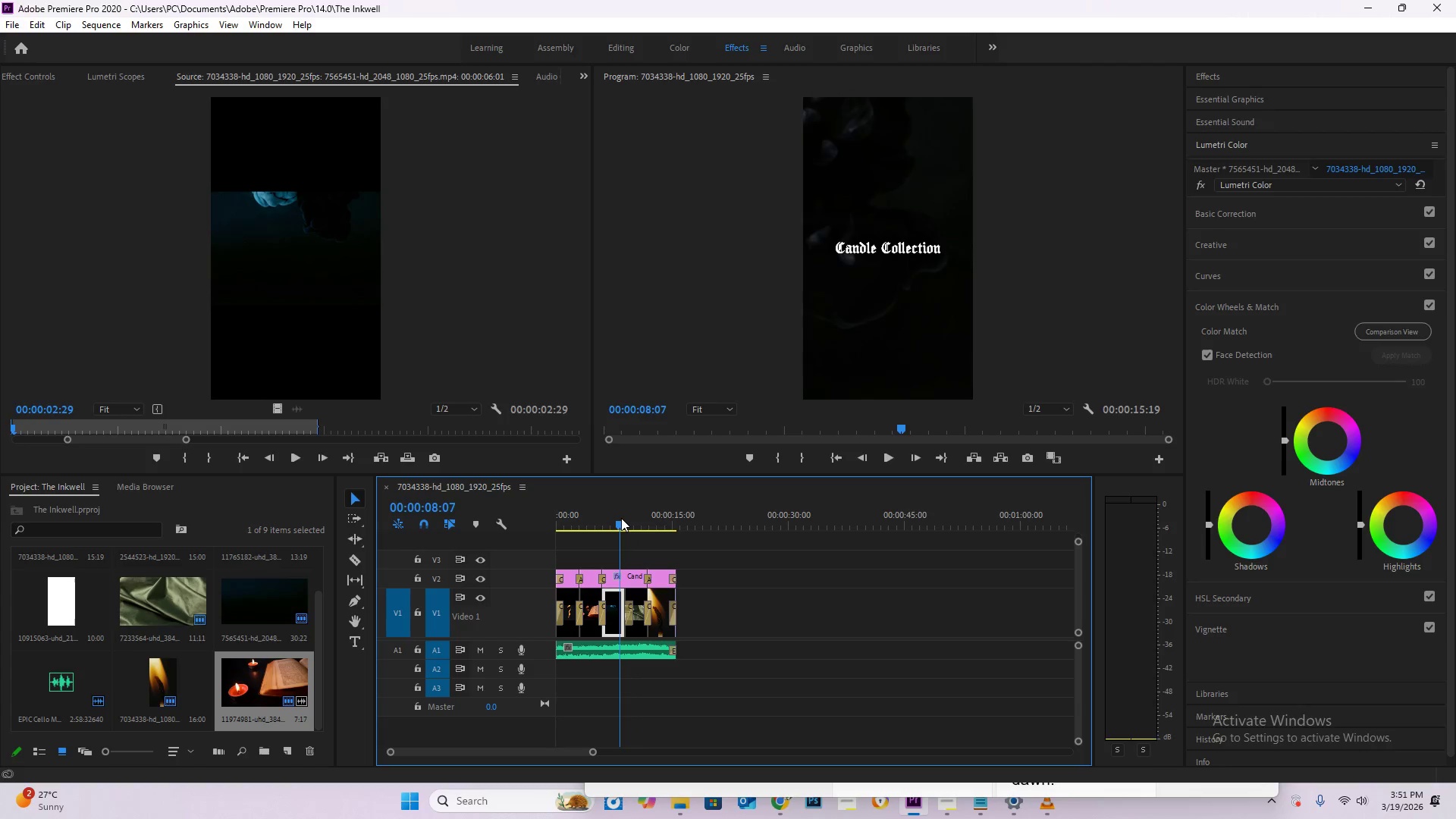 
key(Space)
 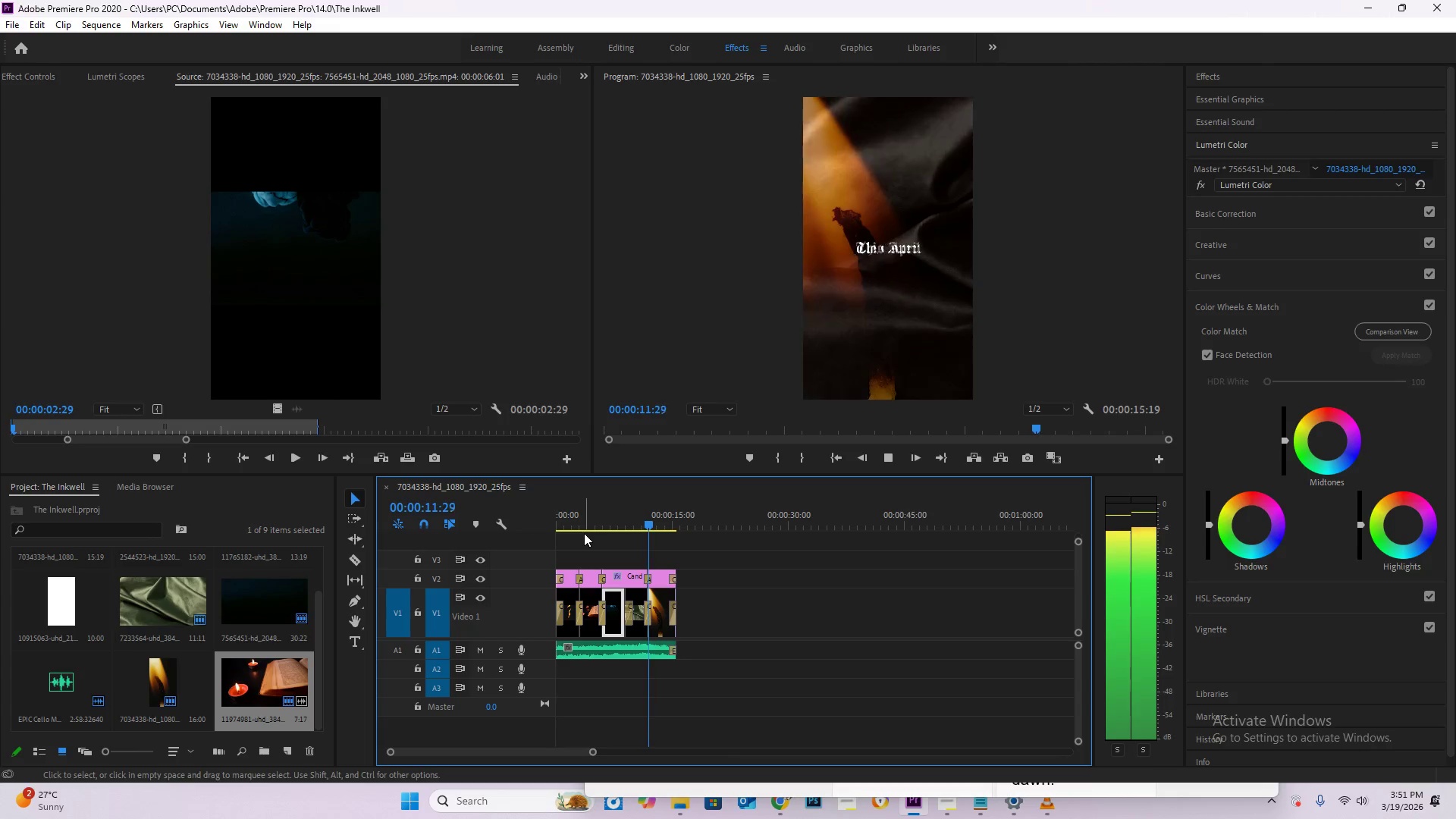 
wait(9.16)
 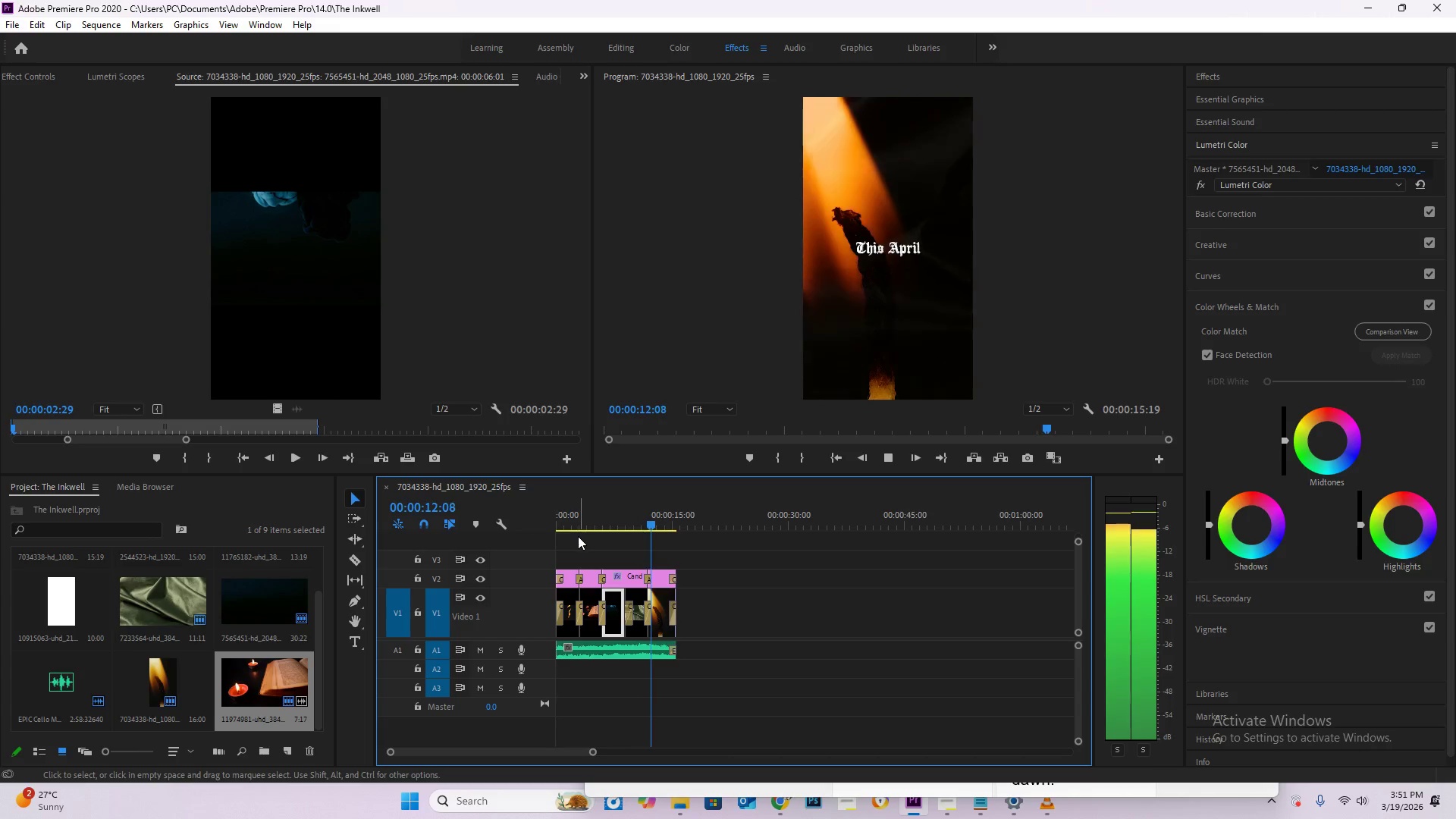 
key(Control+M)
 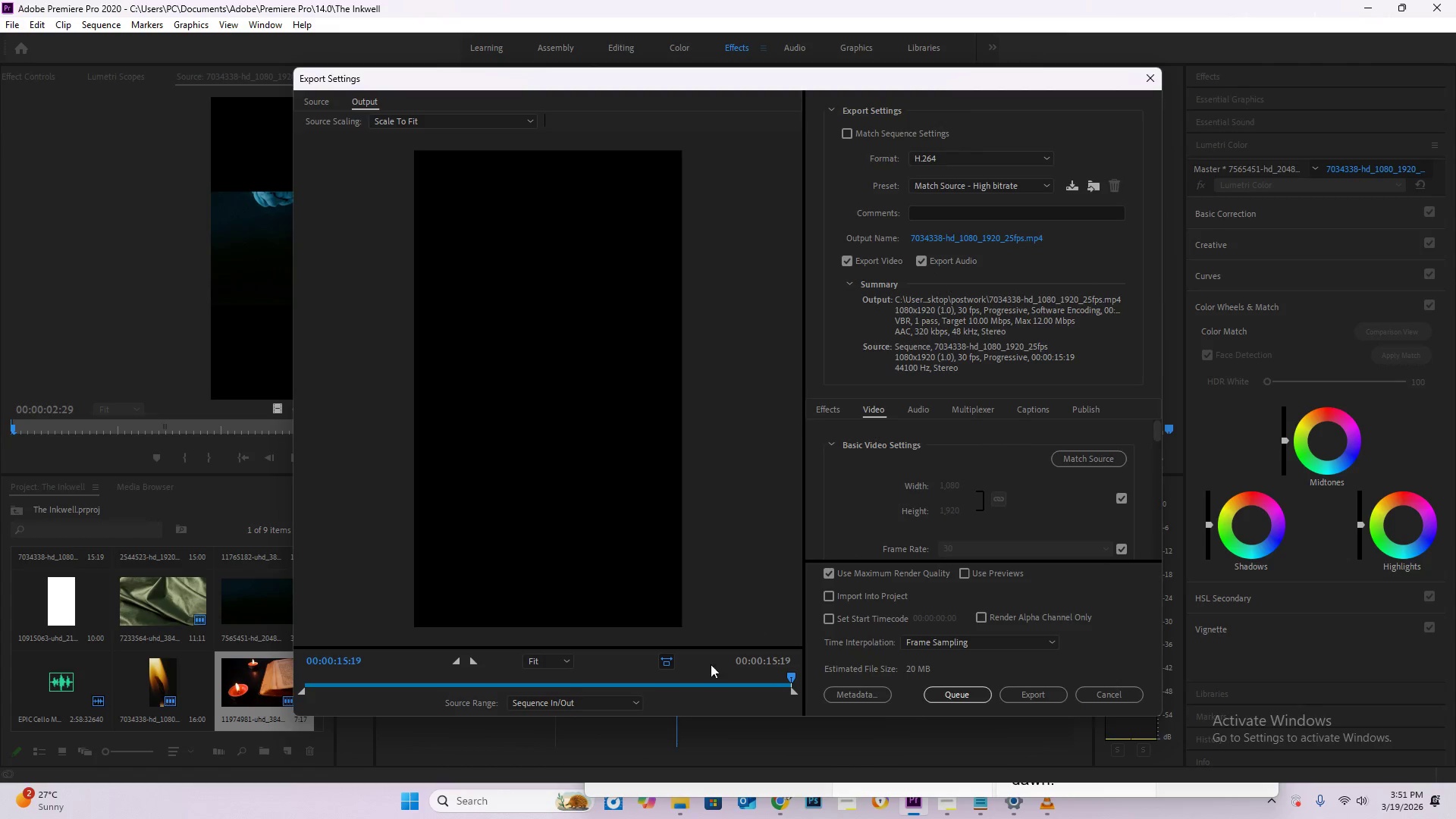 
left_click_drag(start_coordinate=[792, 674], to_coordinate=[811, 674])
 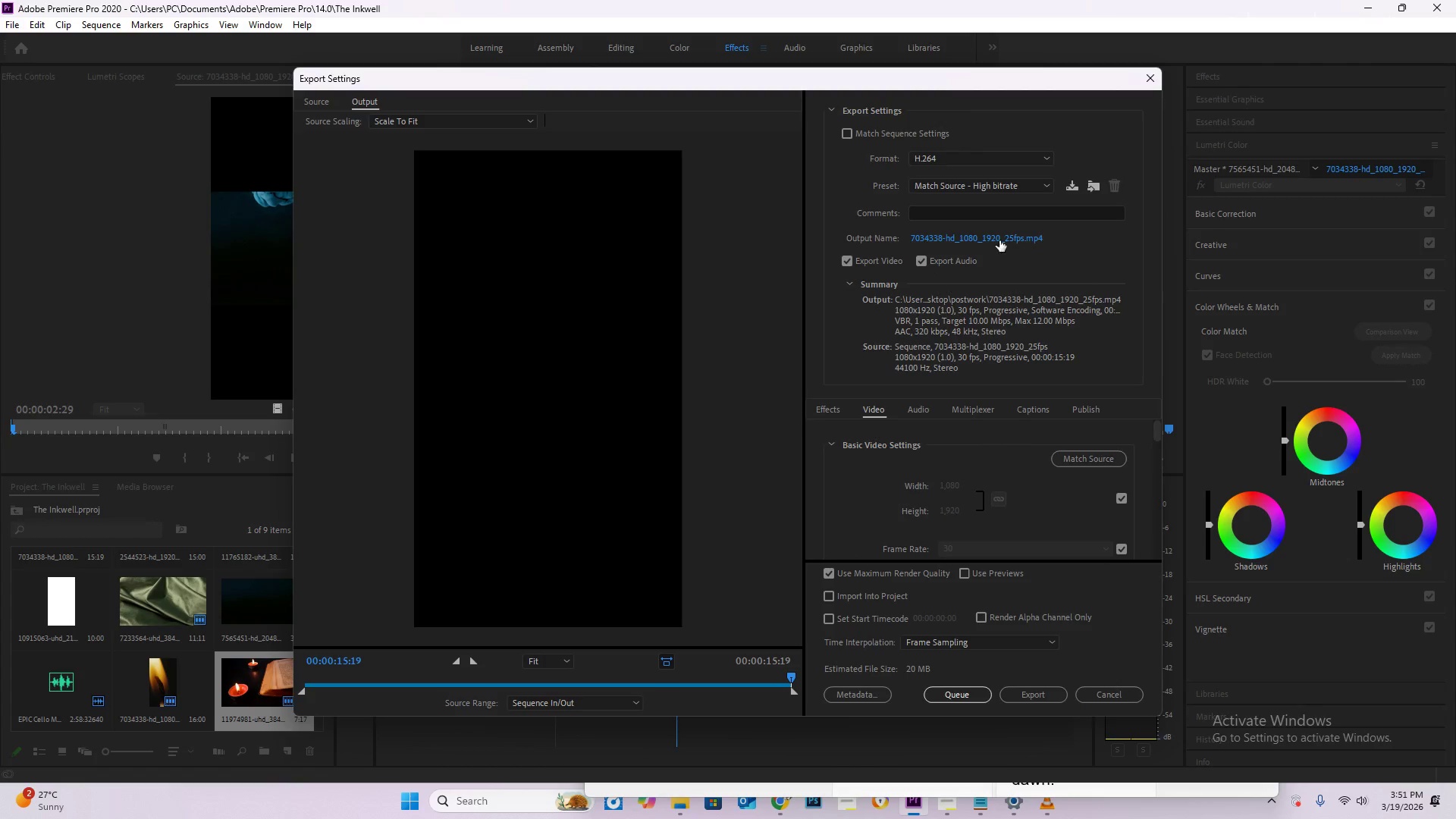 
left_click([999, 241])
 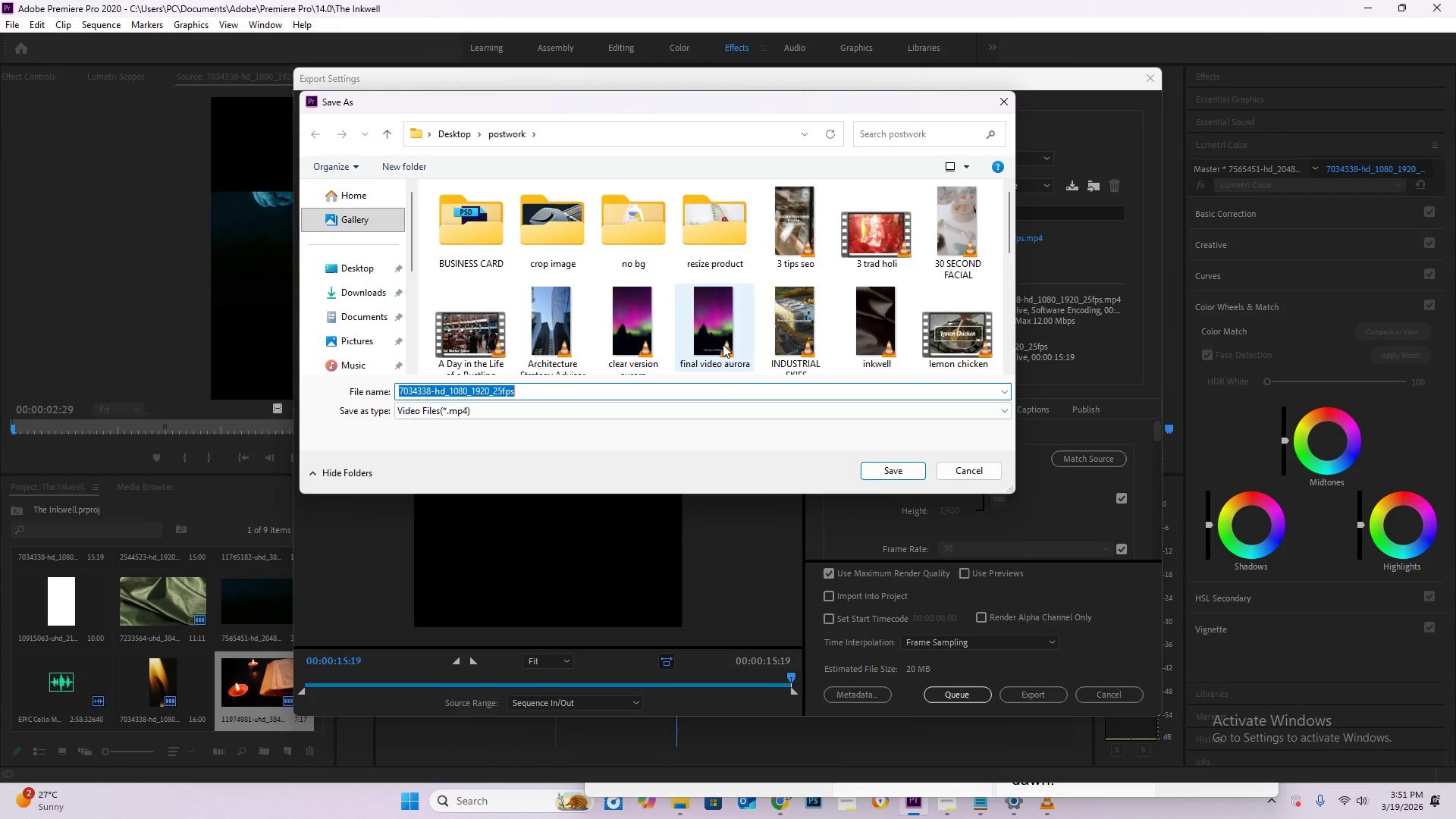 
key(I)
 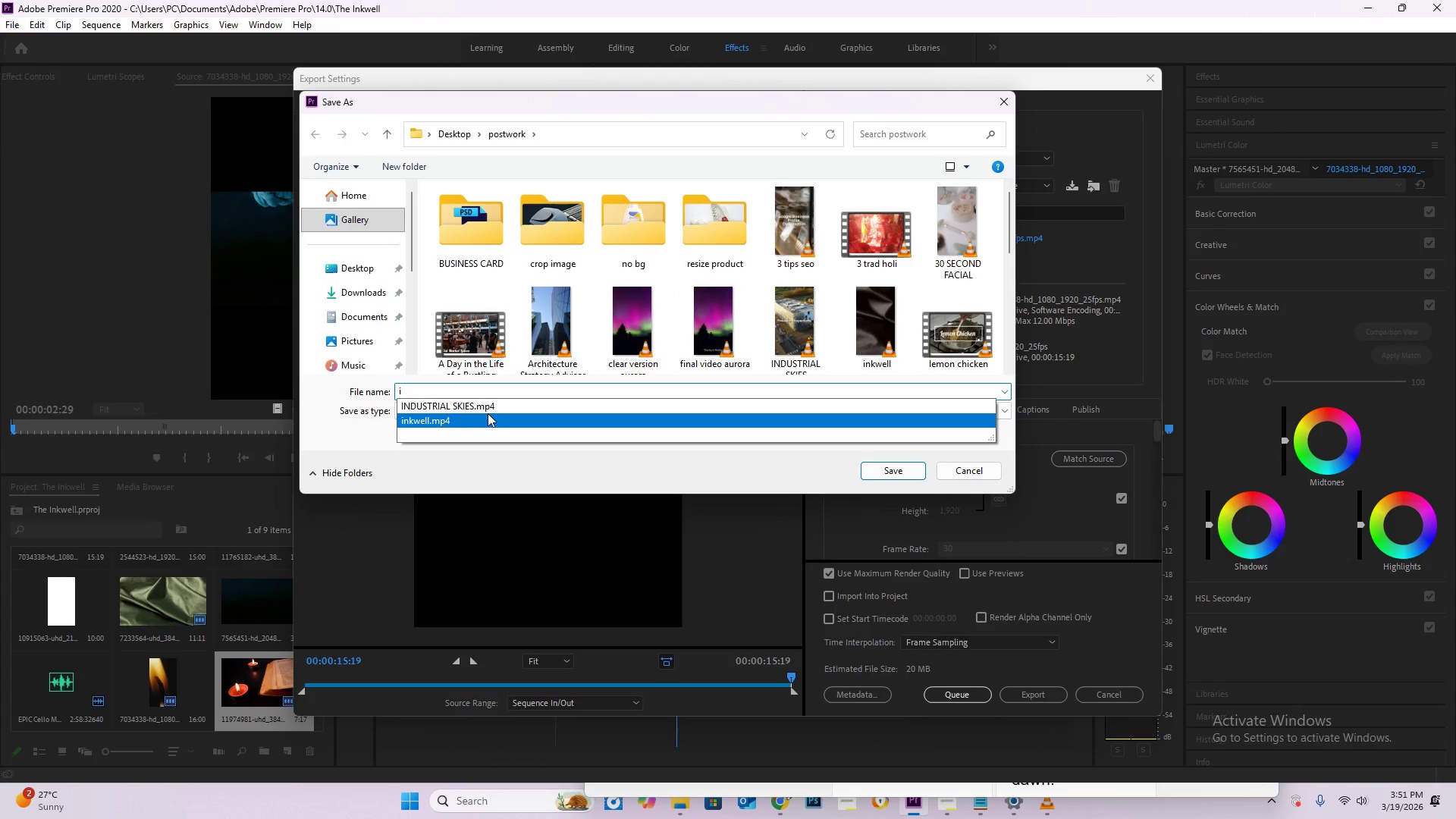 
left_click([490, 417])
 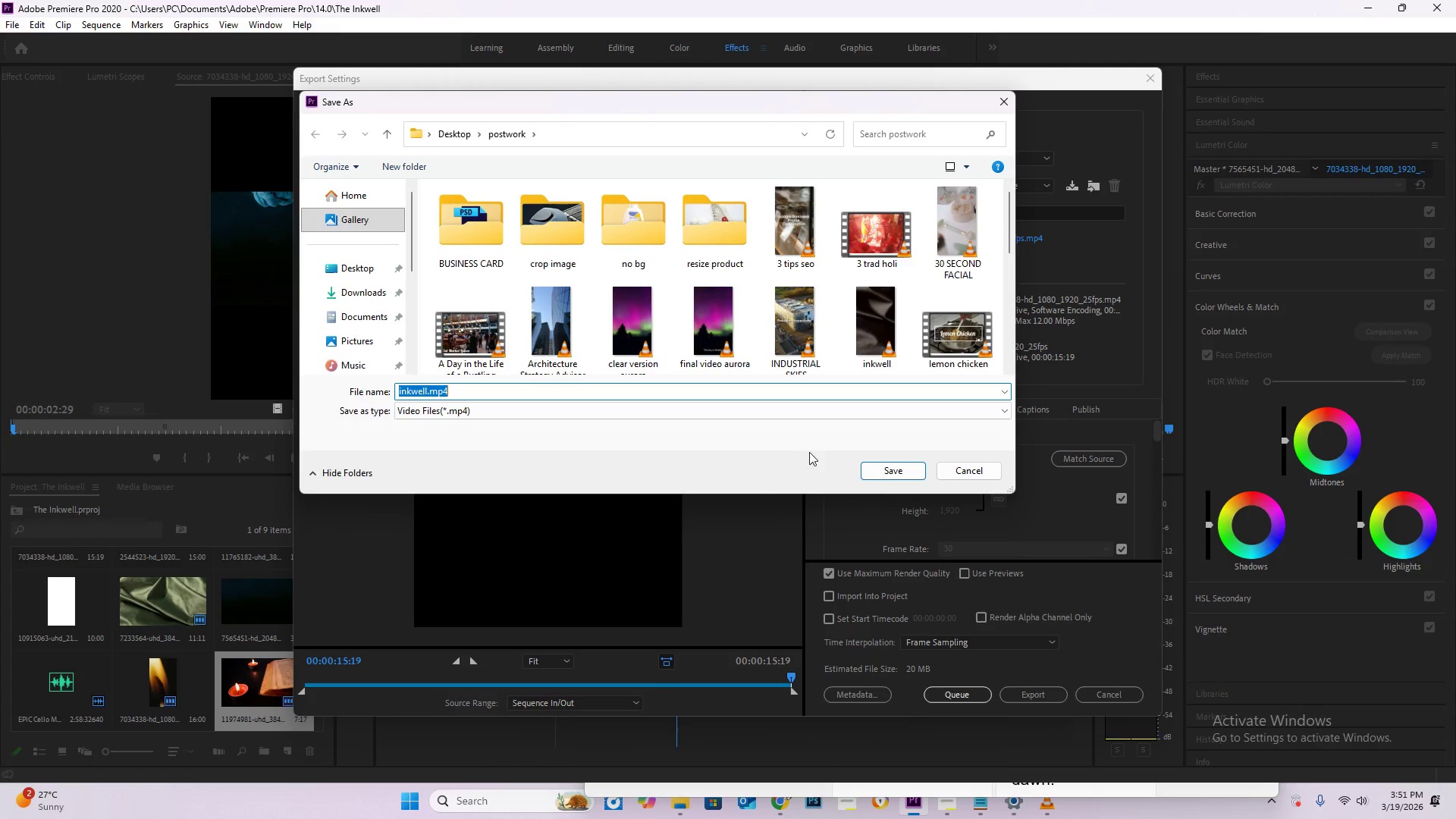 
left_click([880, 466])
 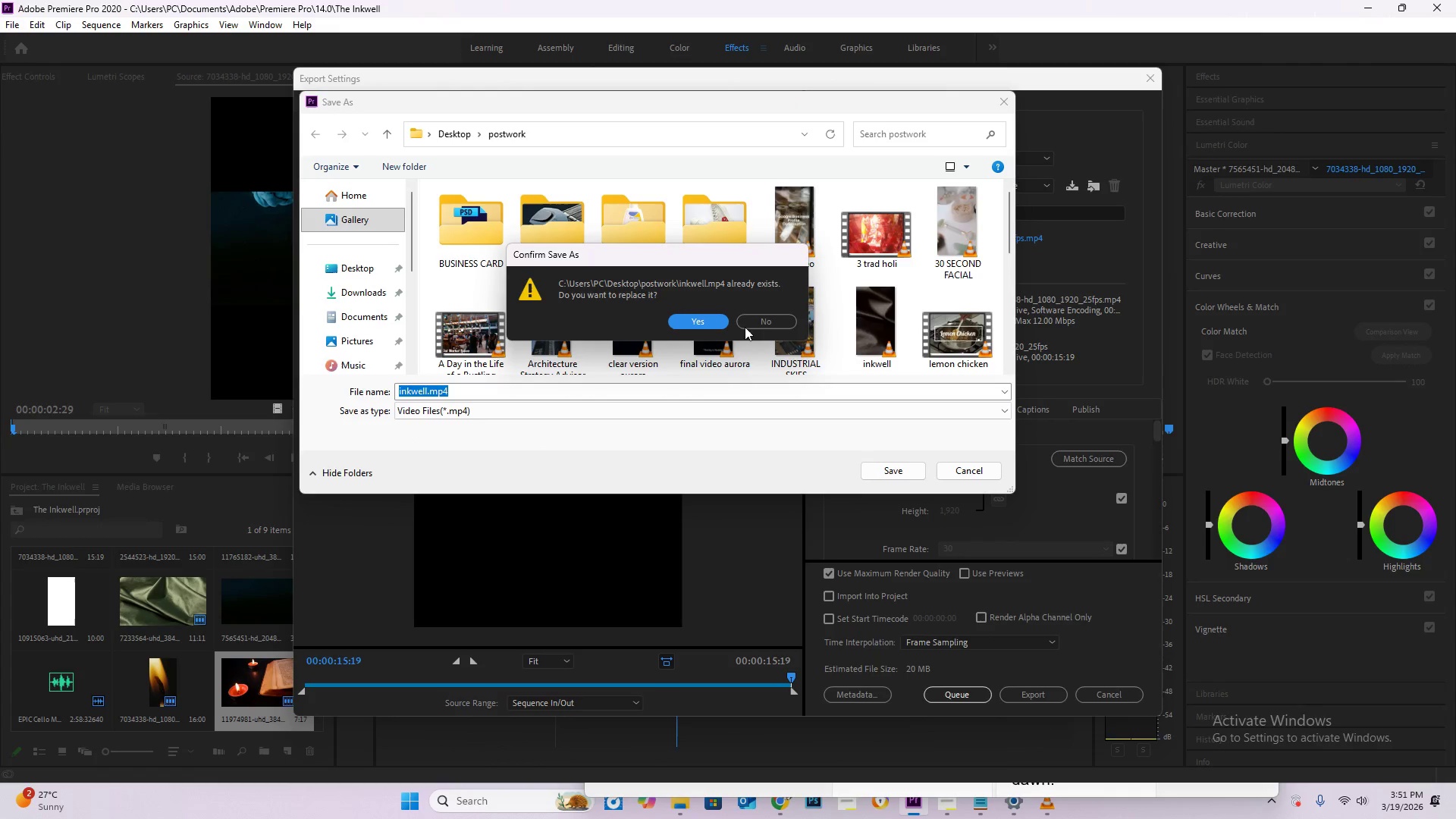 
left_click([711, 322])
 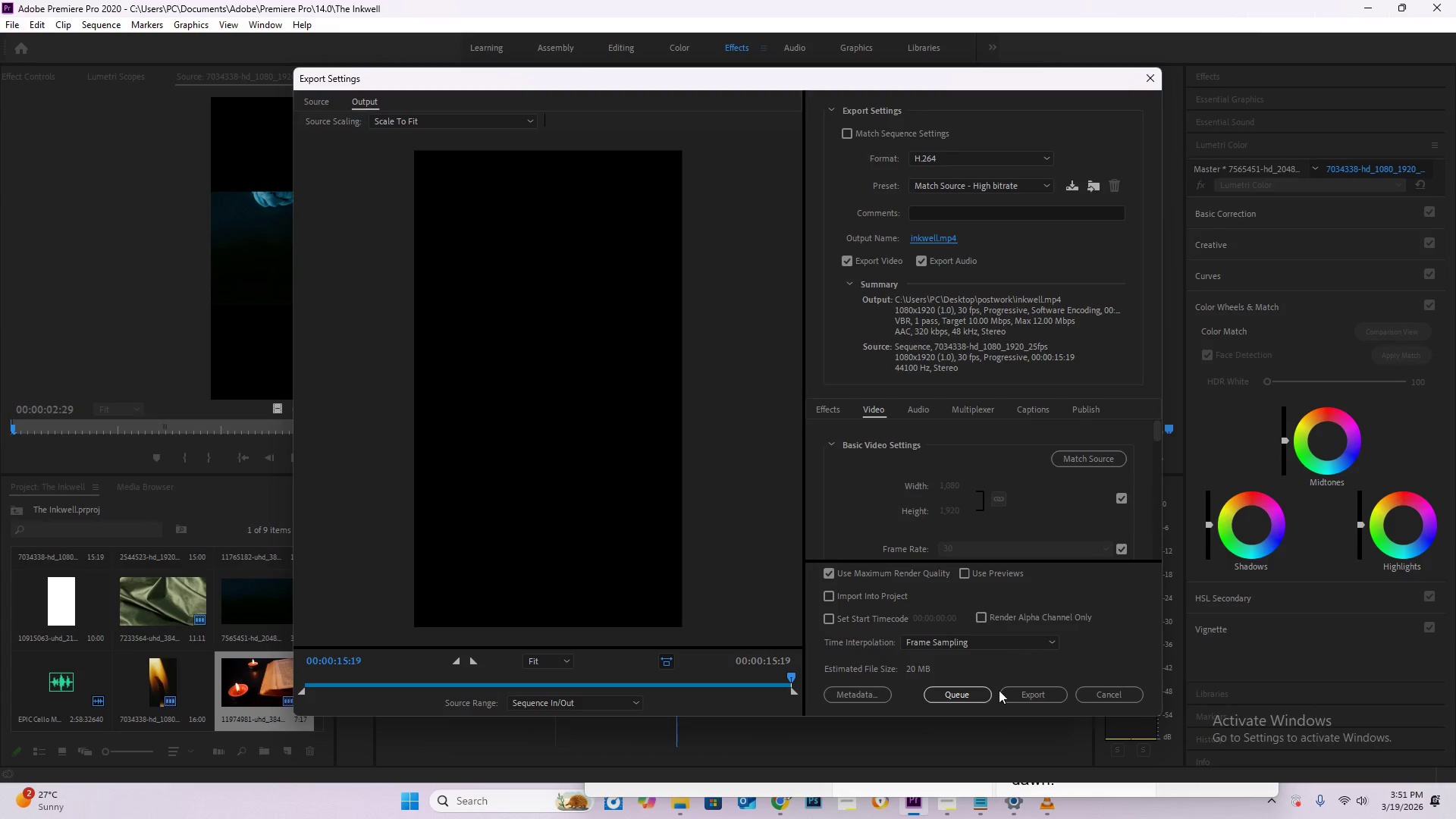 
left_click([1013, 691])
 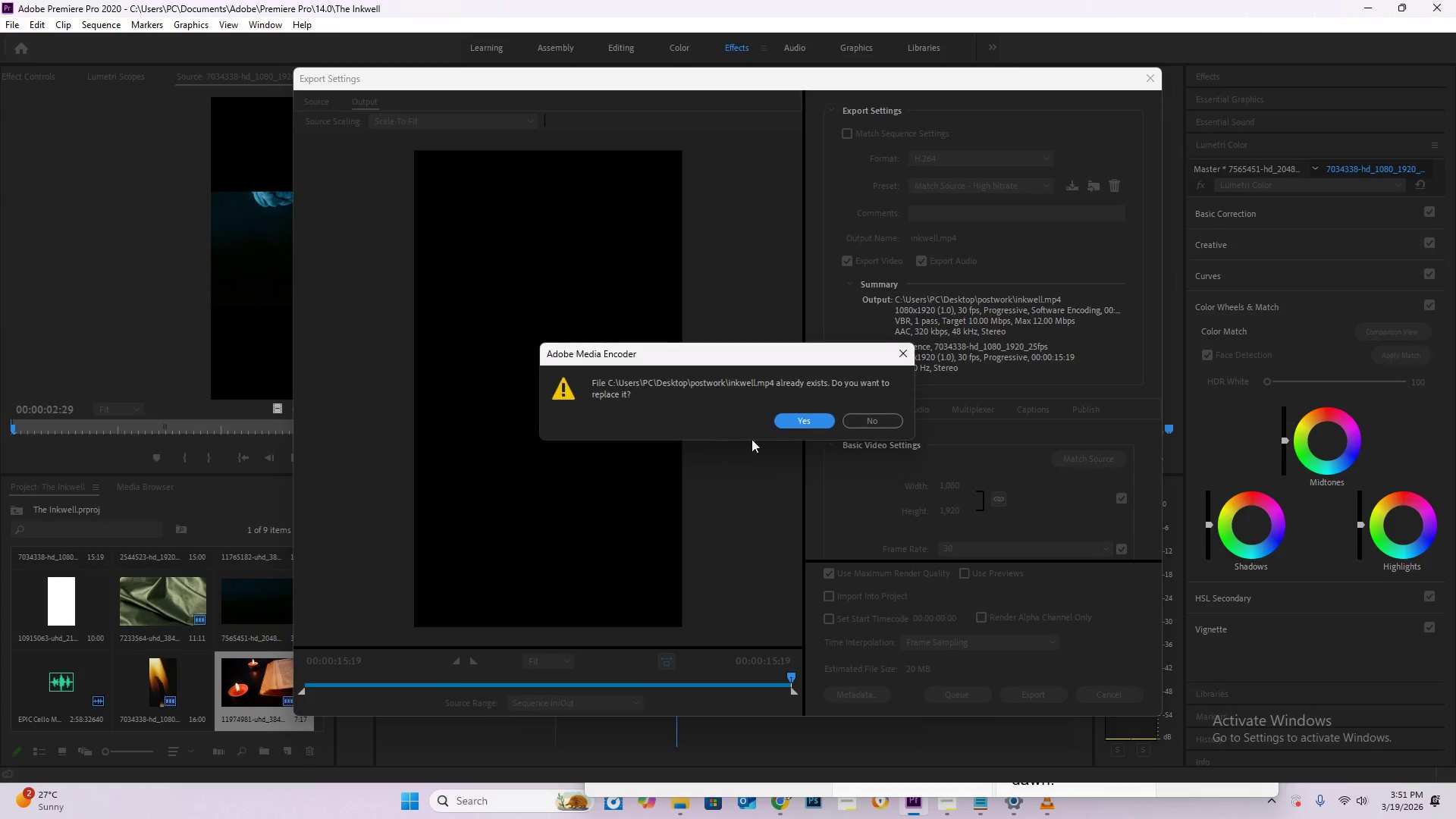 
left_click([787, 422])
 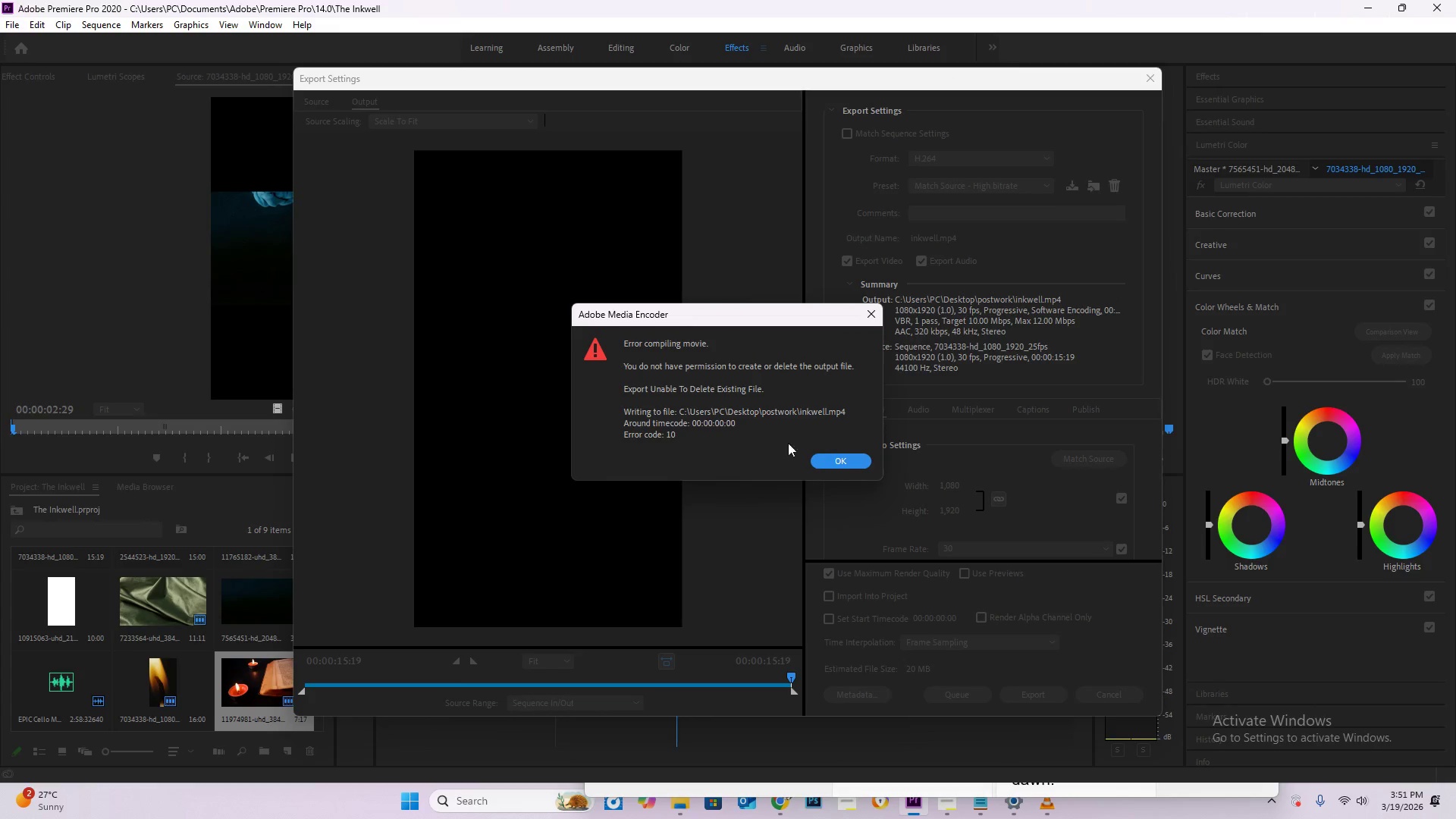 
left_click([846, 460])
 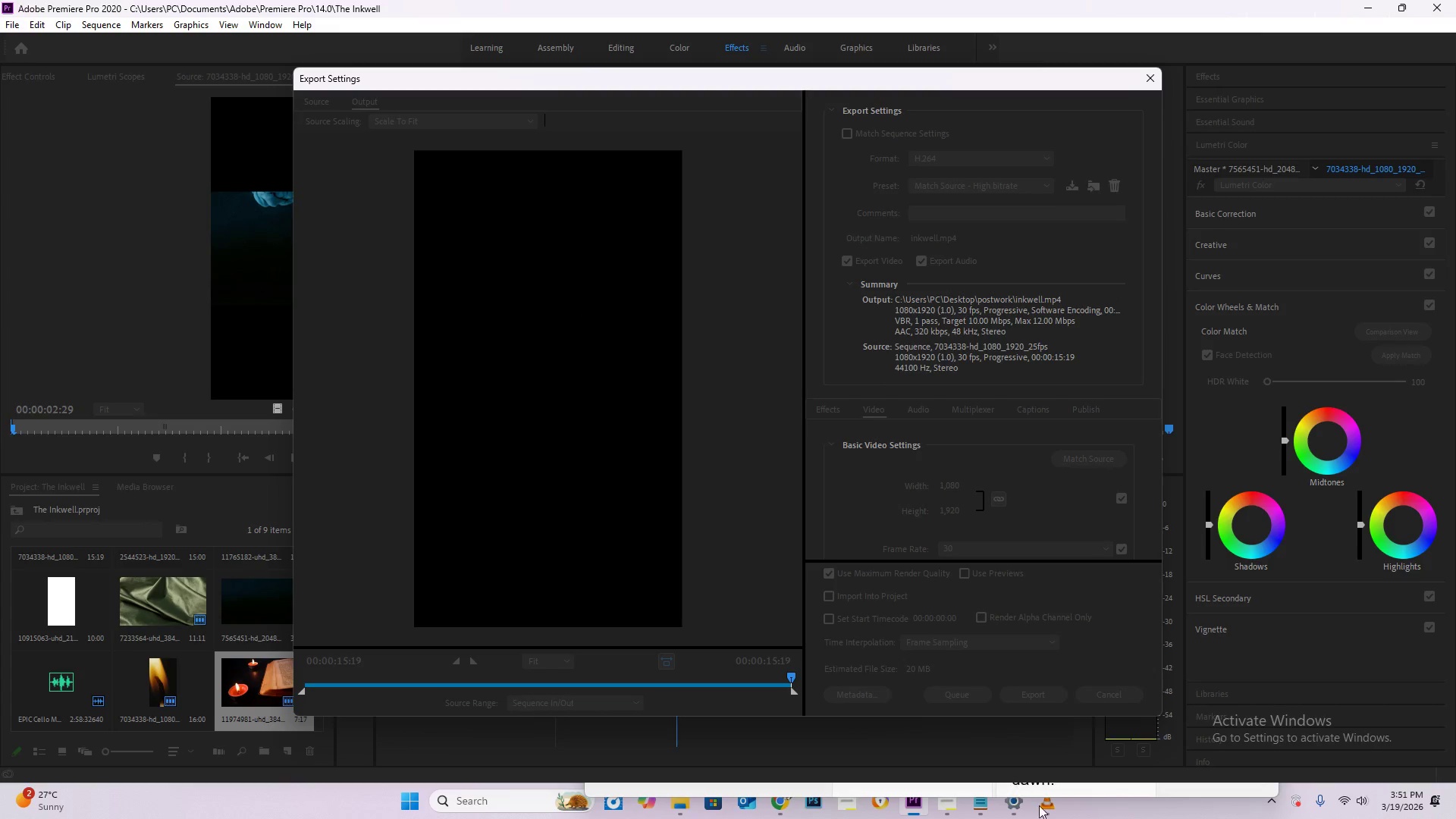 
left_click([1050, 813])
 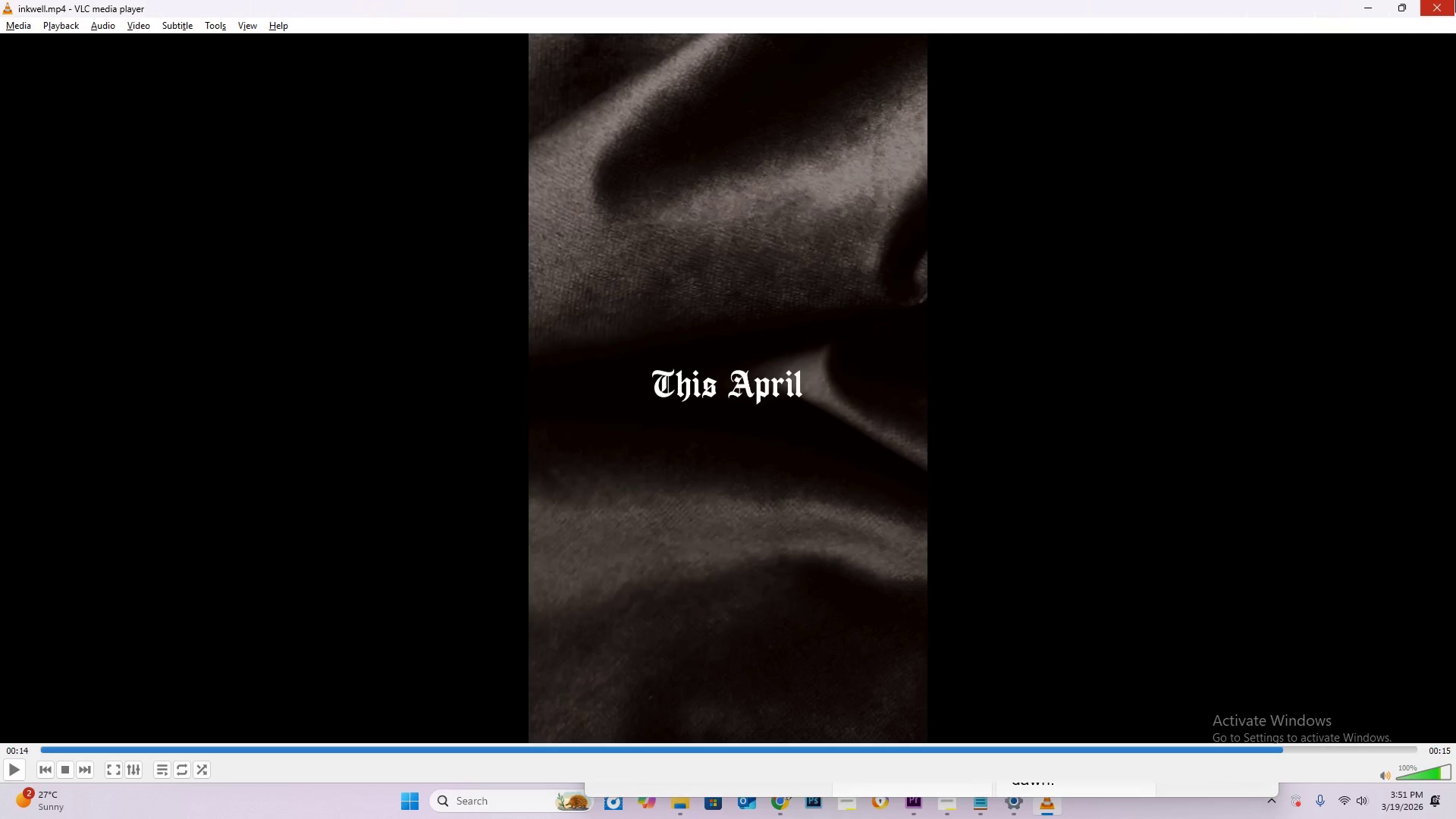 
left_click([1454, 1])
 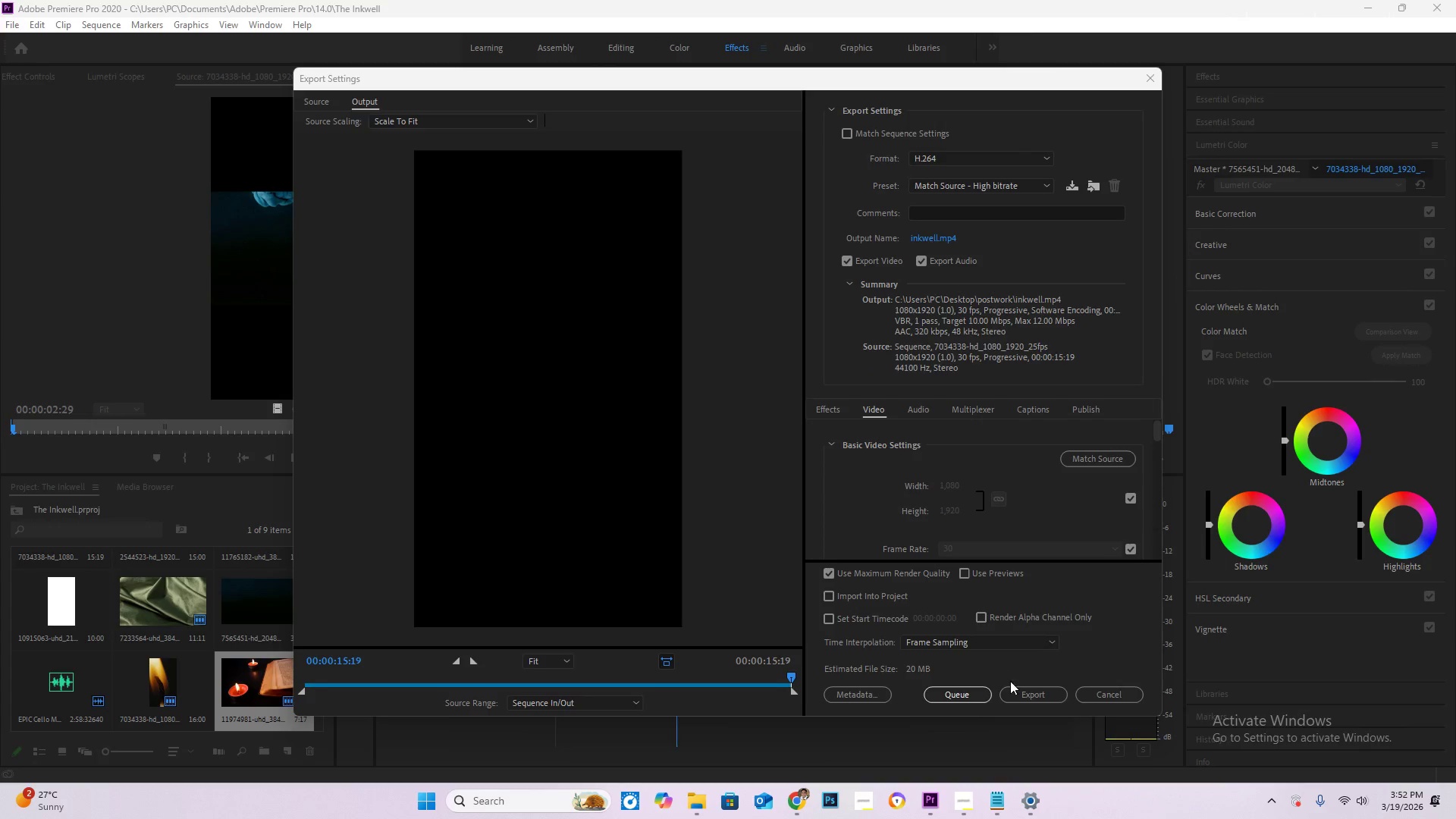 
left_click([1030, 690])
 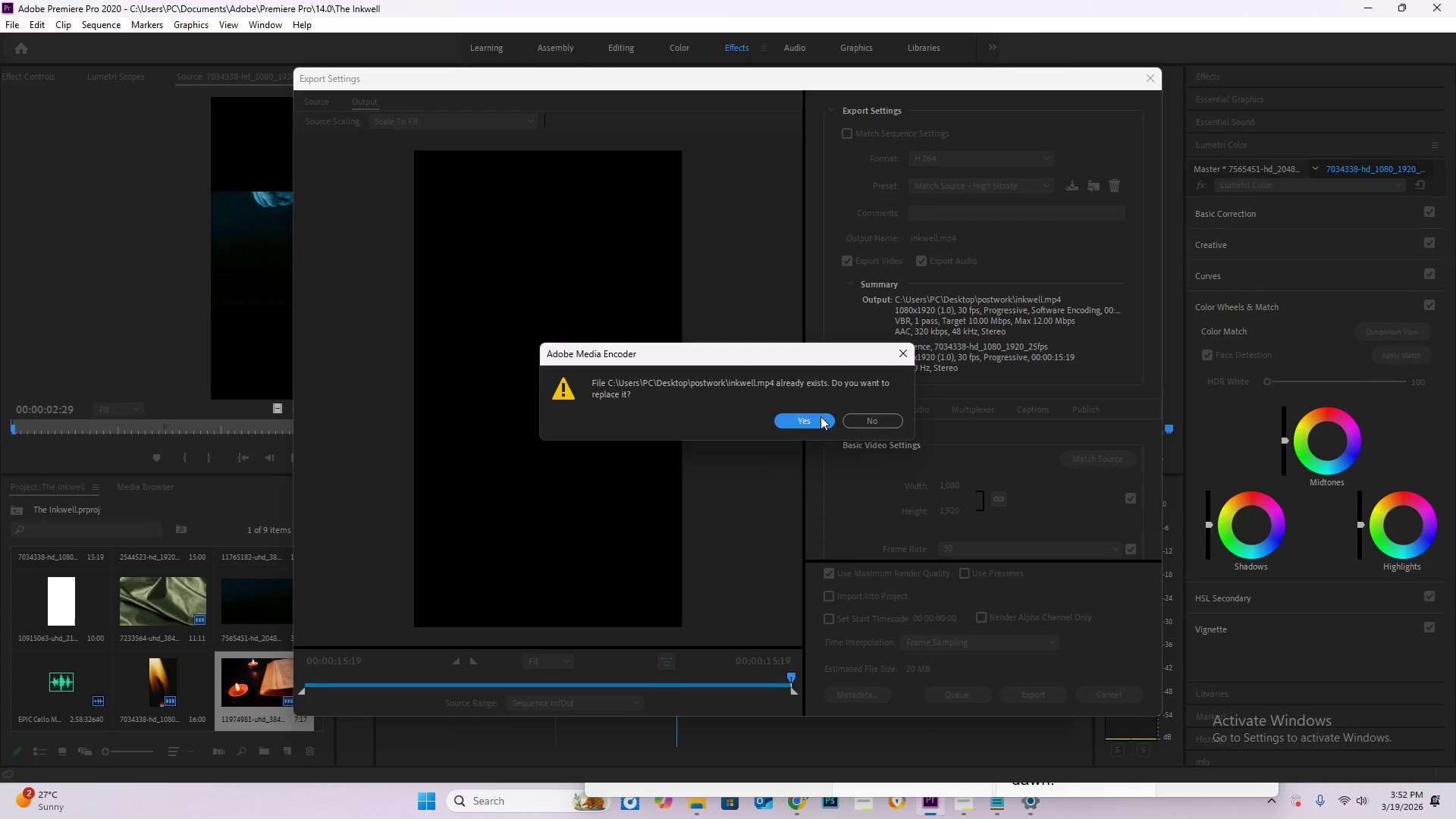 
left_click([811, 422])
 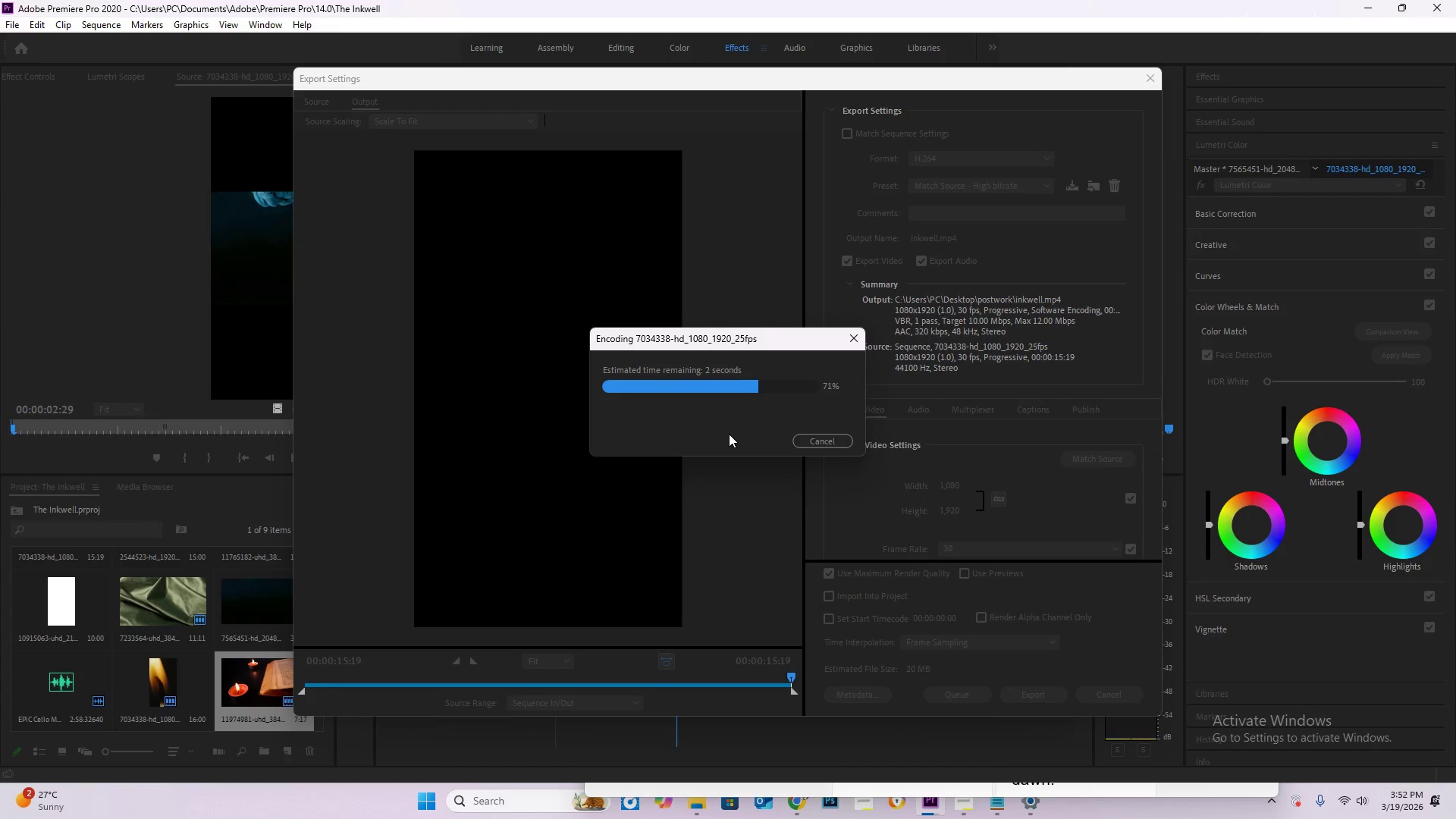 
wait(11.3)
 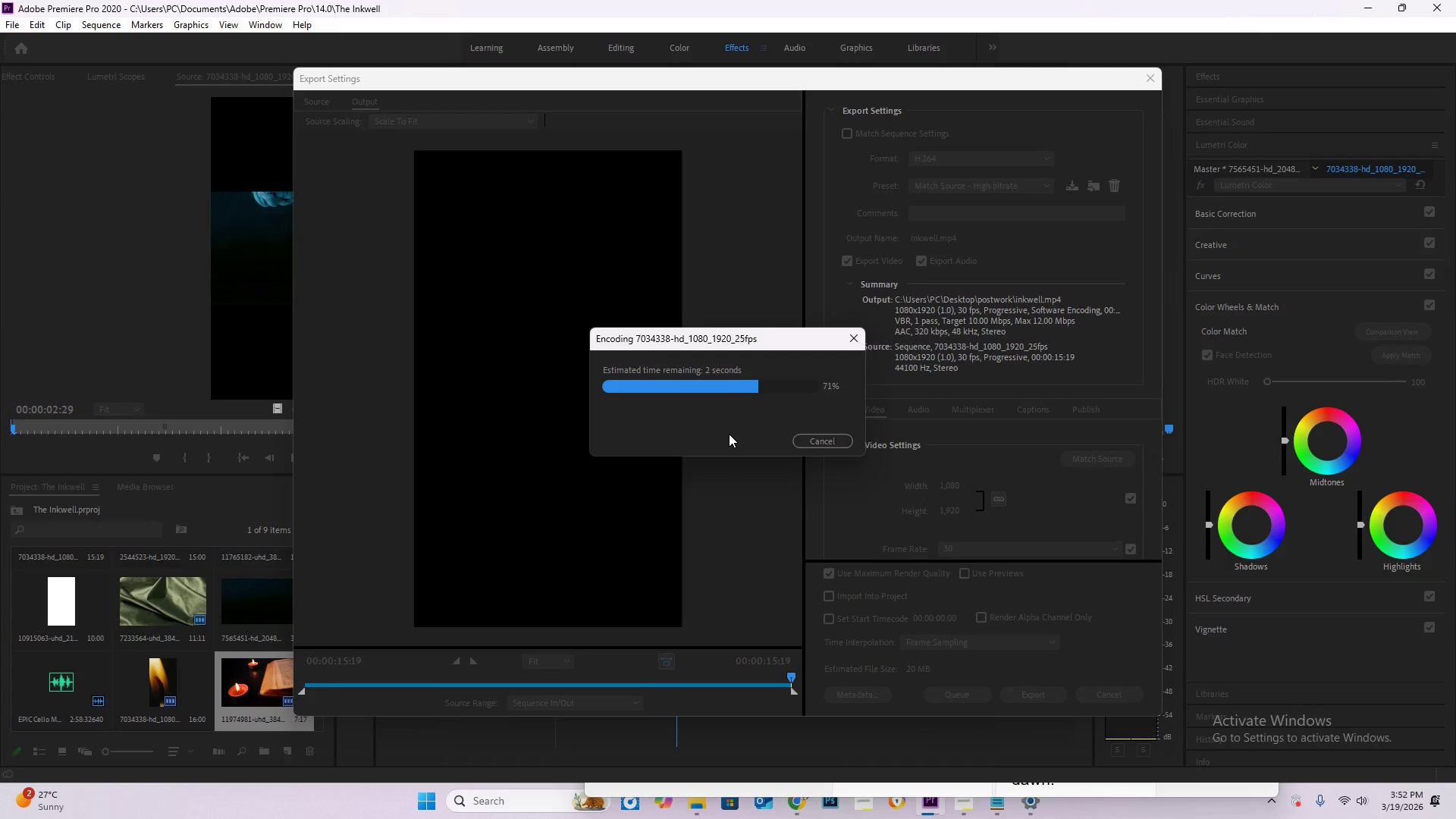 
left_click([704, 814])
 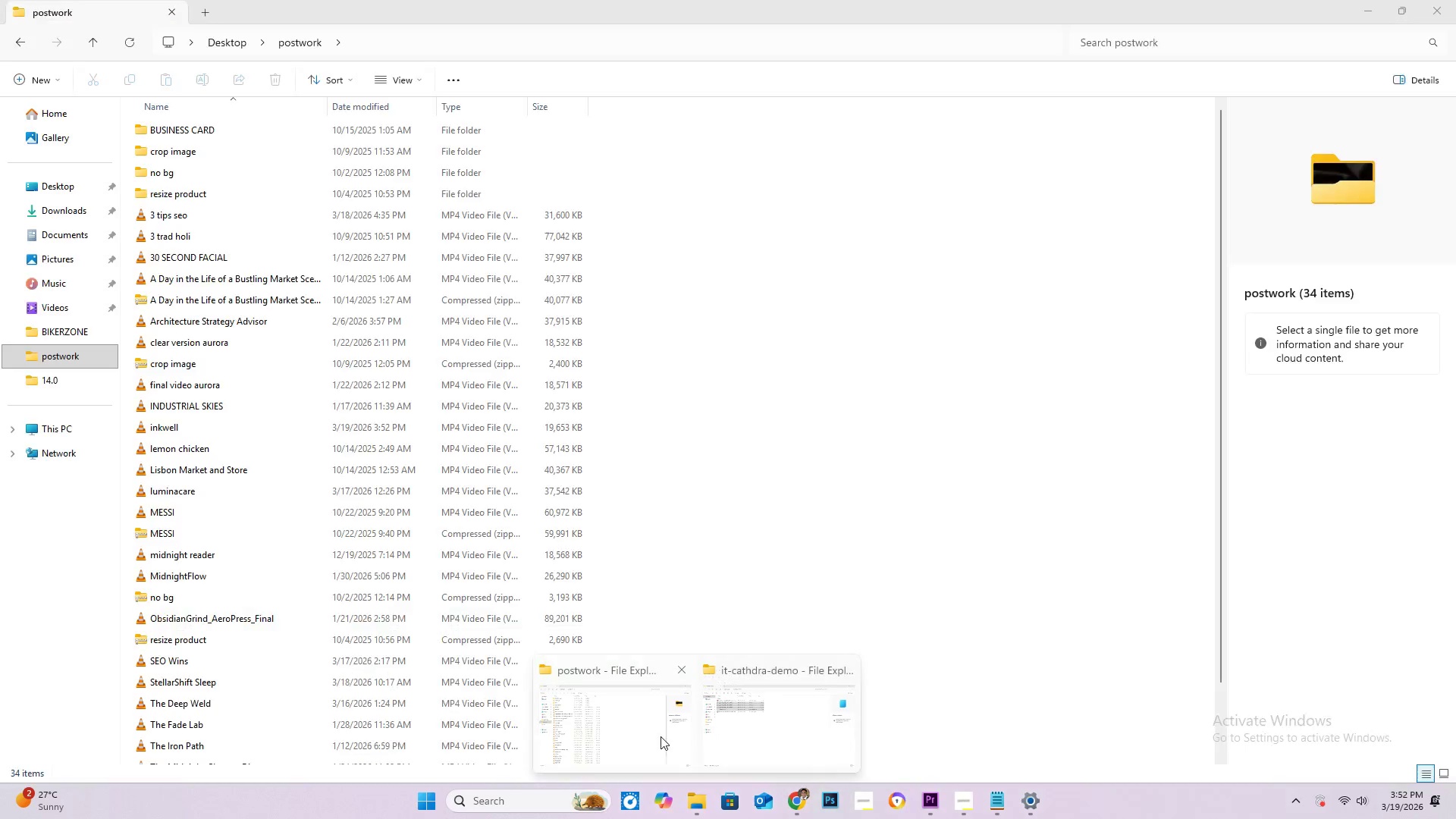 
left_click([636, 730])
 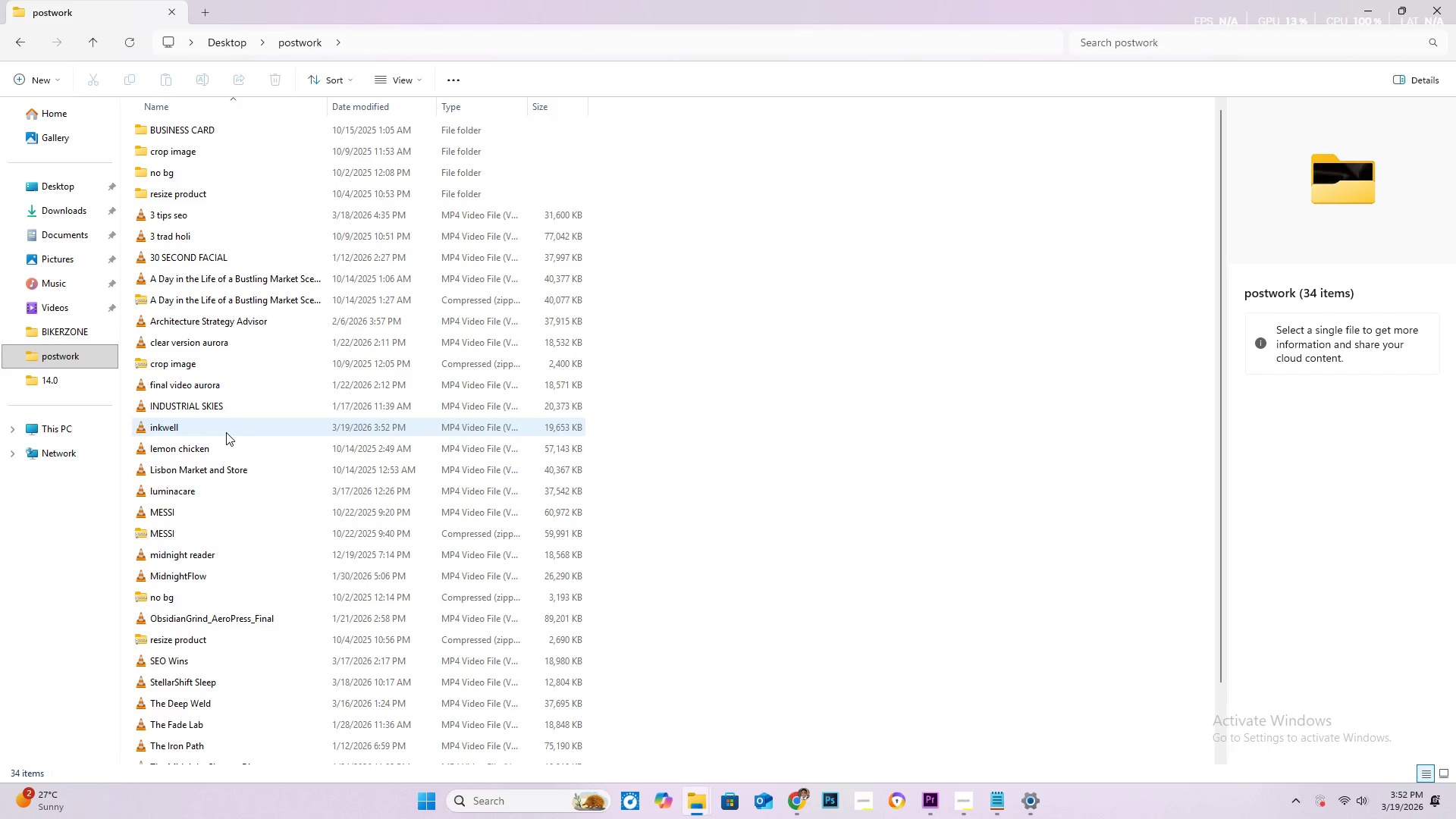 
double_click([227, 432])
 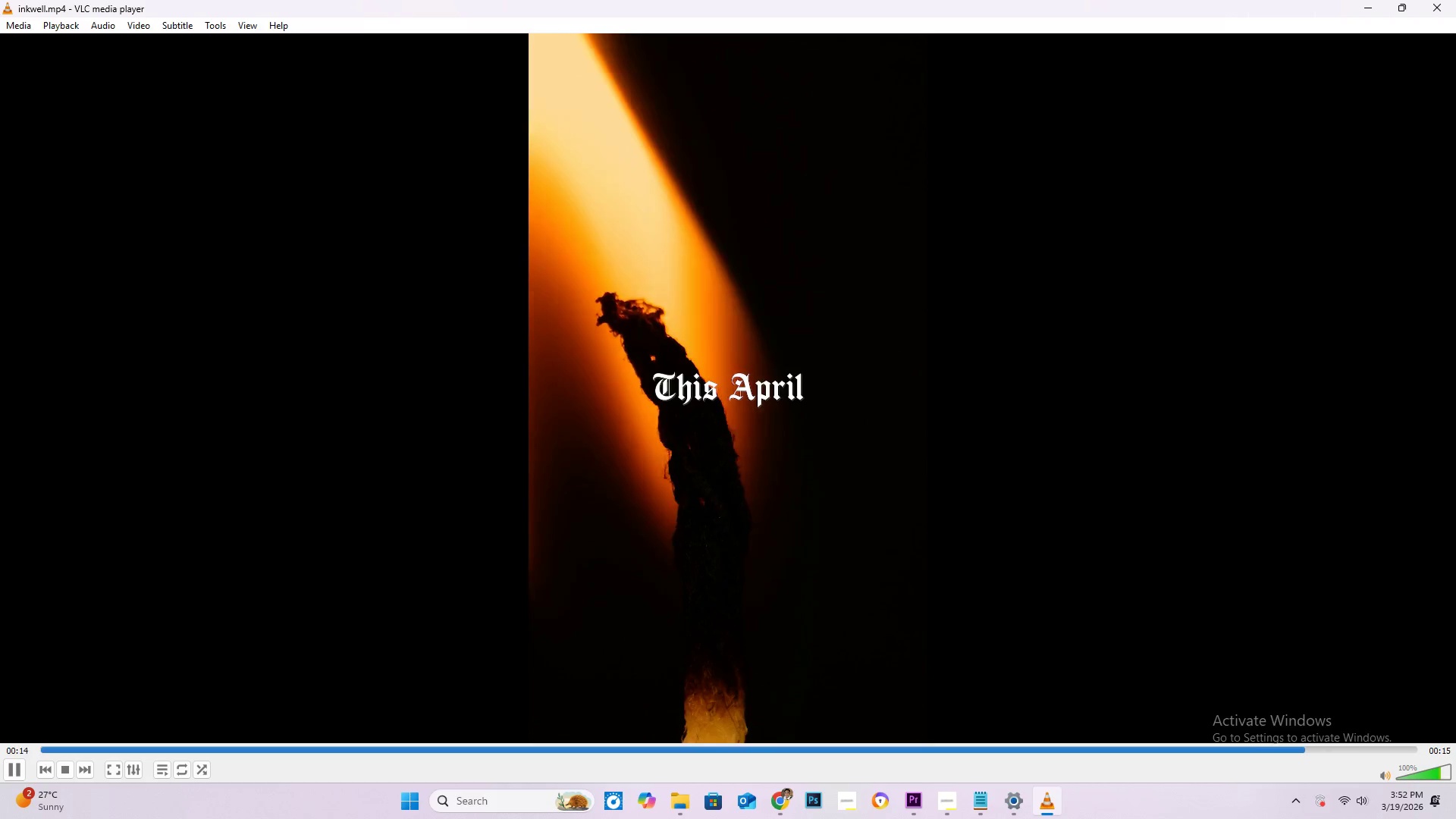 
wait(21.52)
 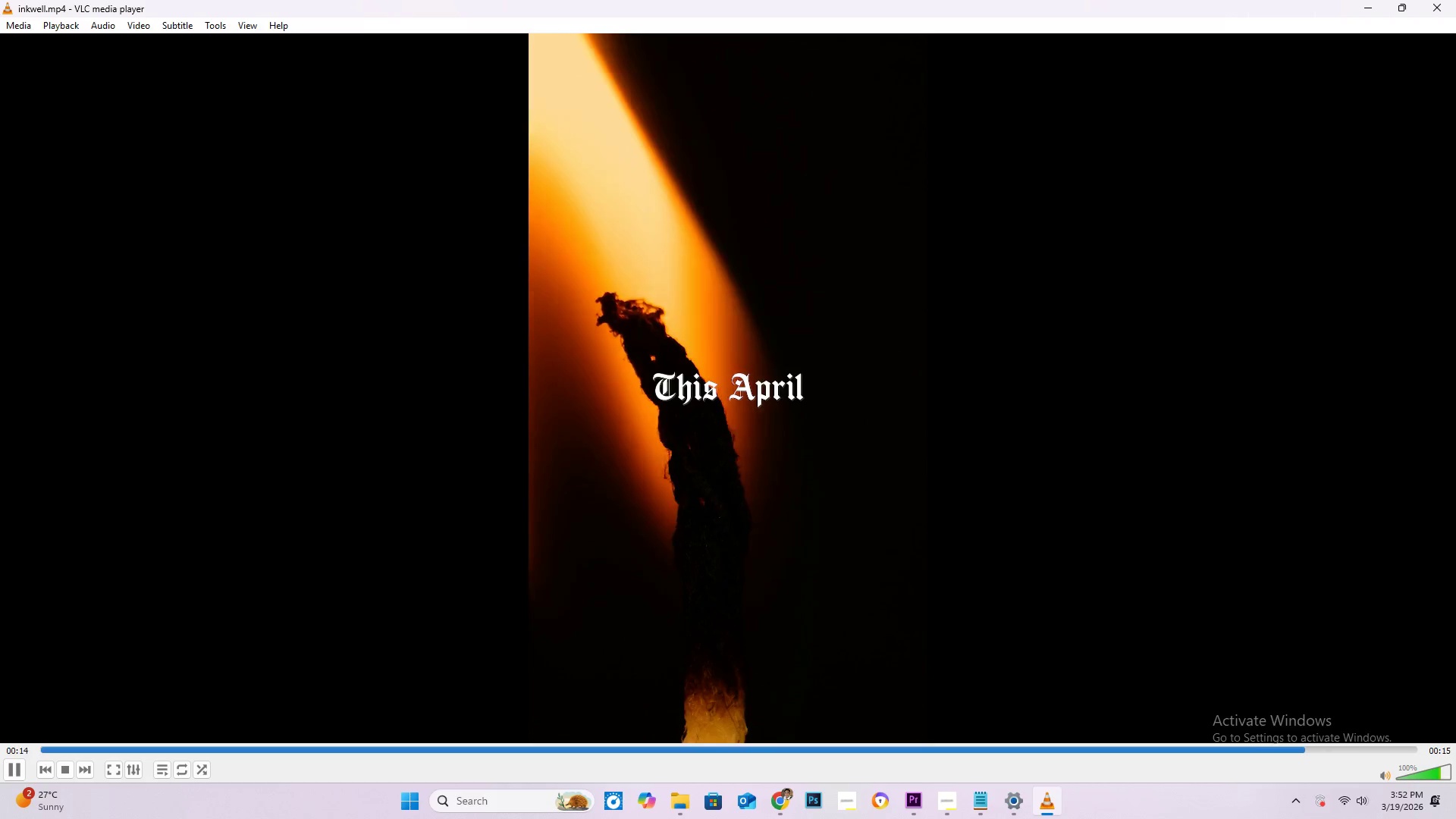 
left_click([963, 799])